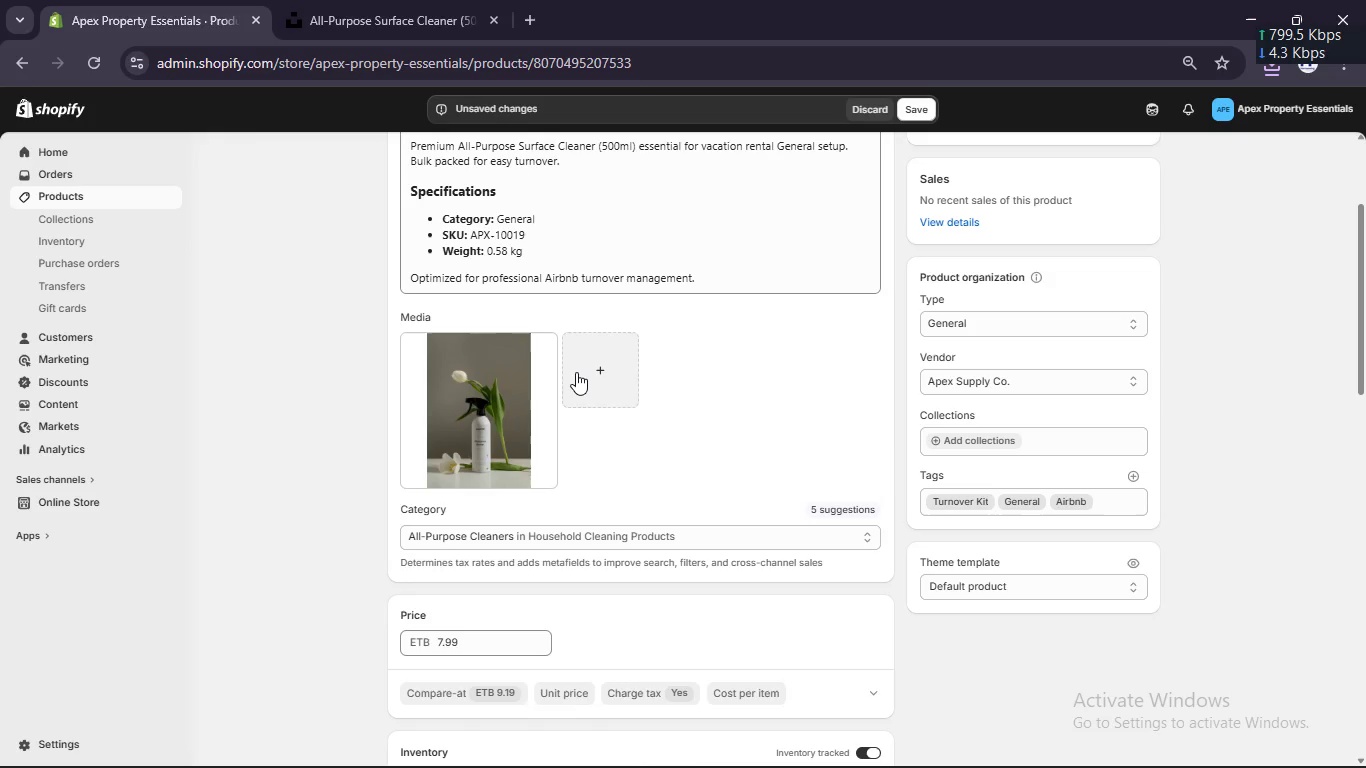 
wait(49.59)
 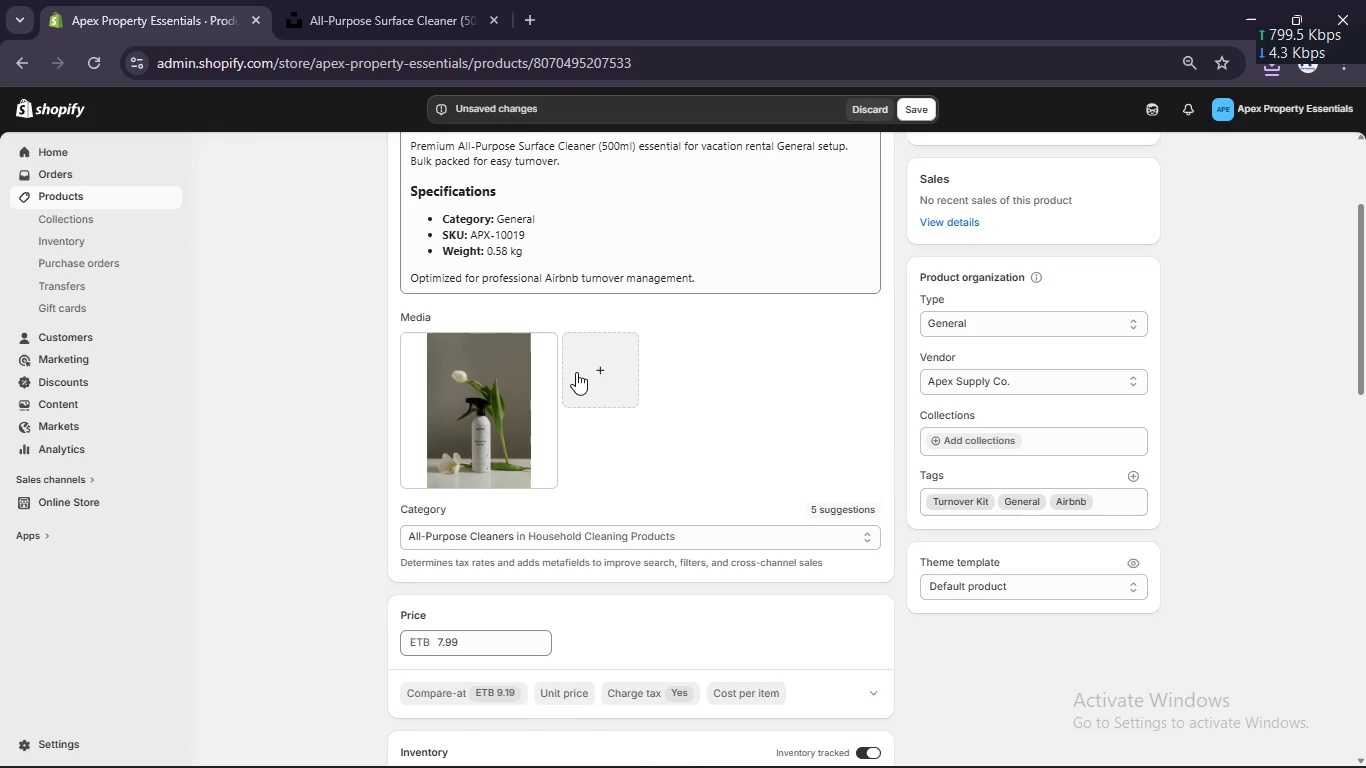 
left_click([496, 395])
 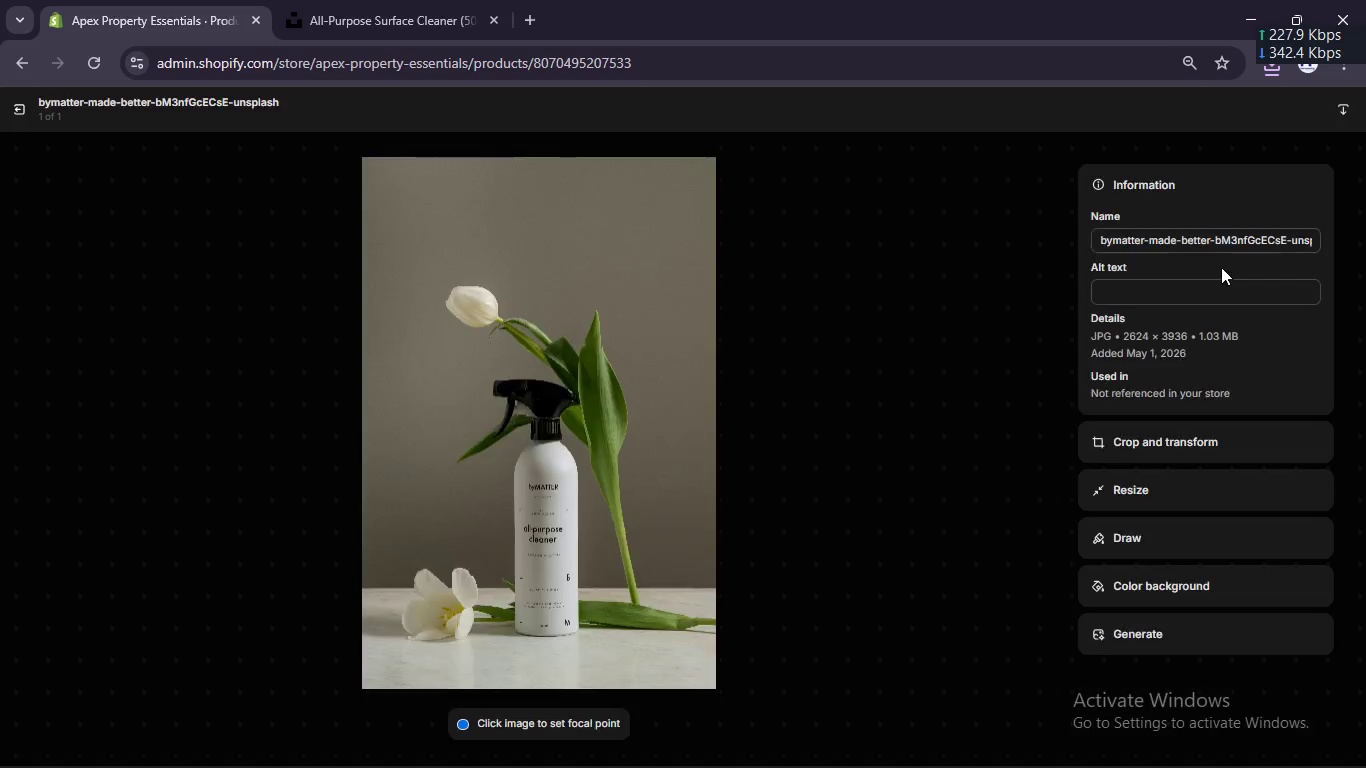 
left_click([1190, 290])
 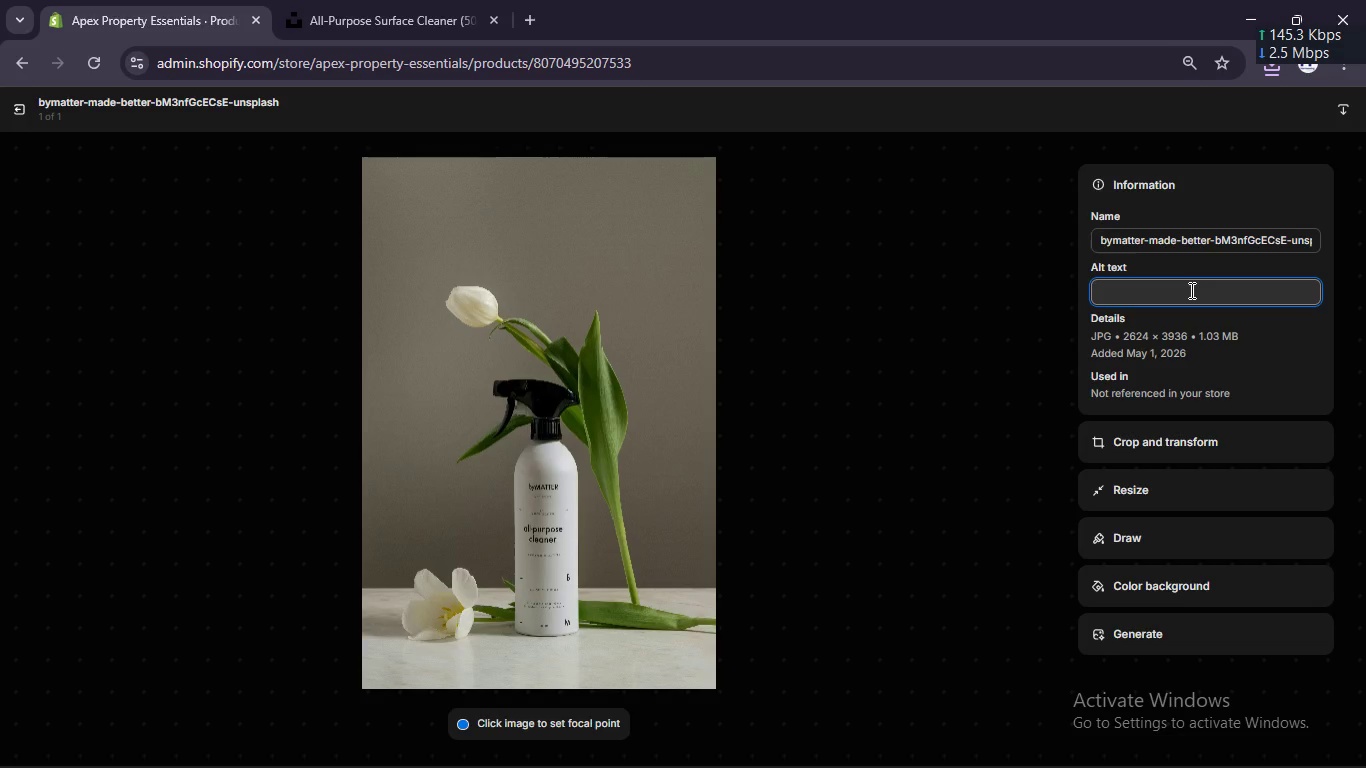 
key(Control+V)
 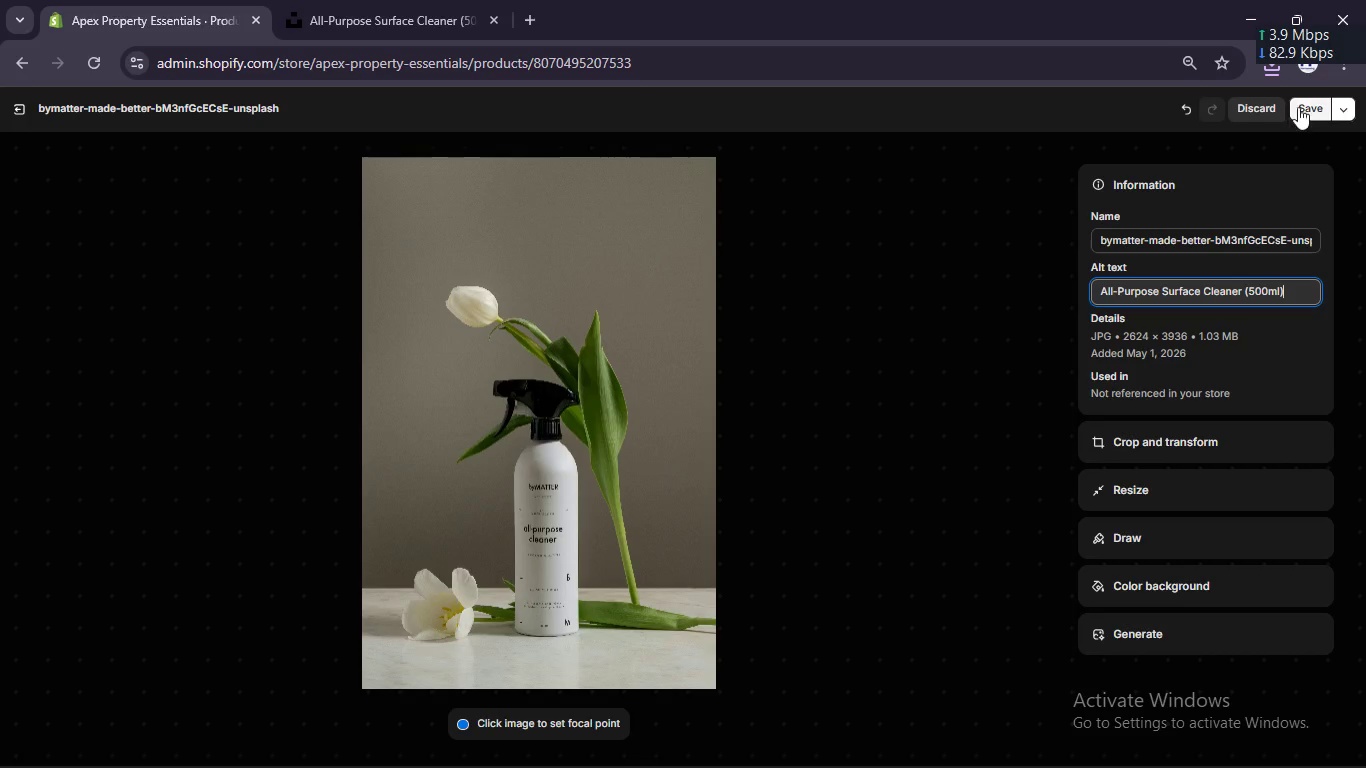 
left_click([1316, 109])
 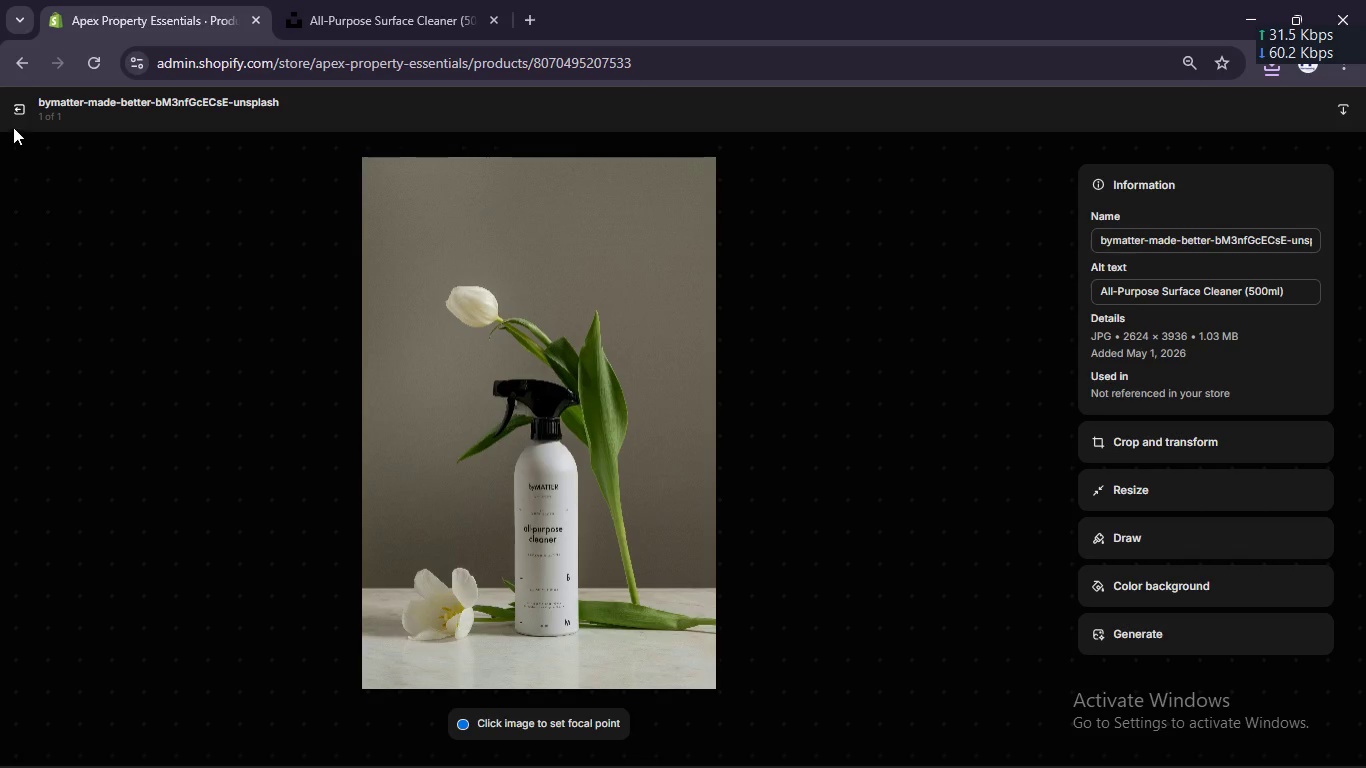 
left_click([15, 113])
 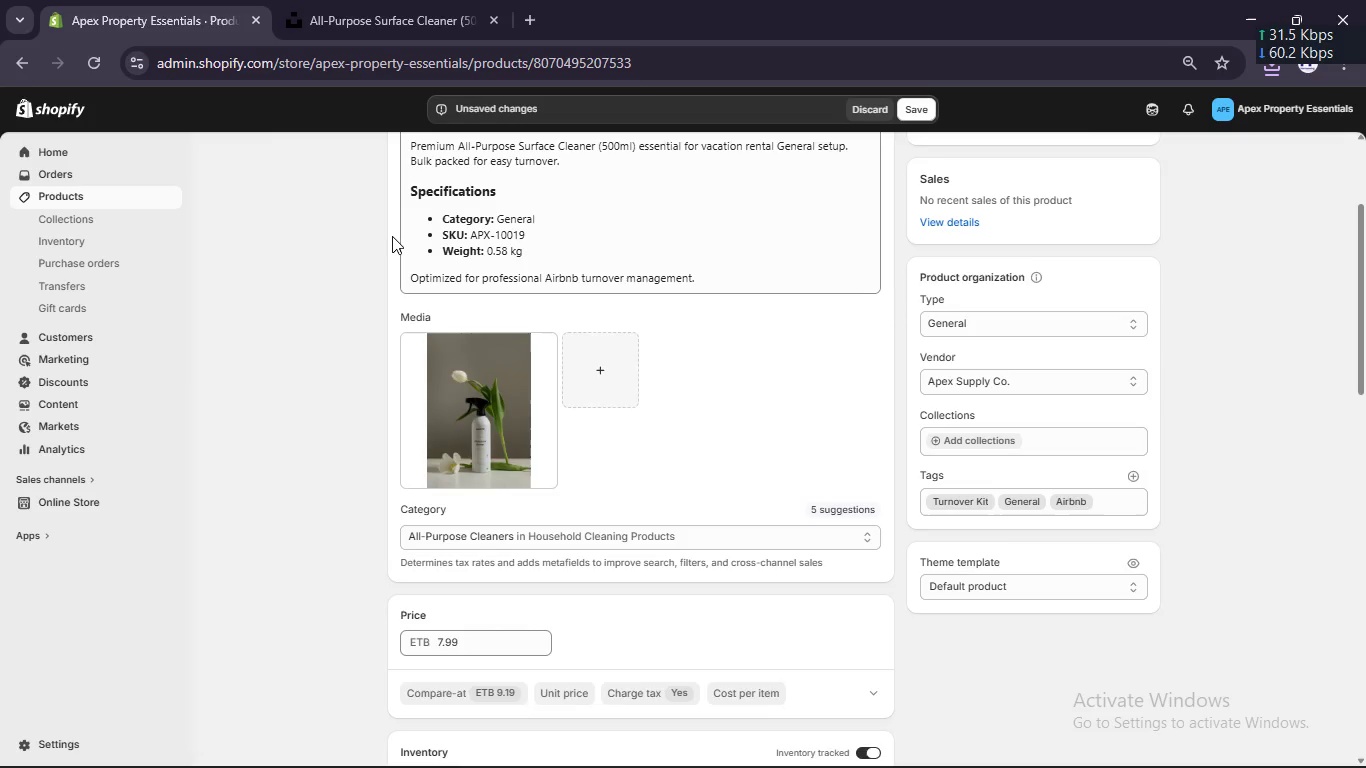 
scroll: coordinate [392, 236], scroll_direction: up, amount: 4.0
 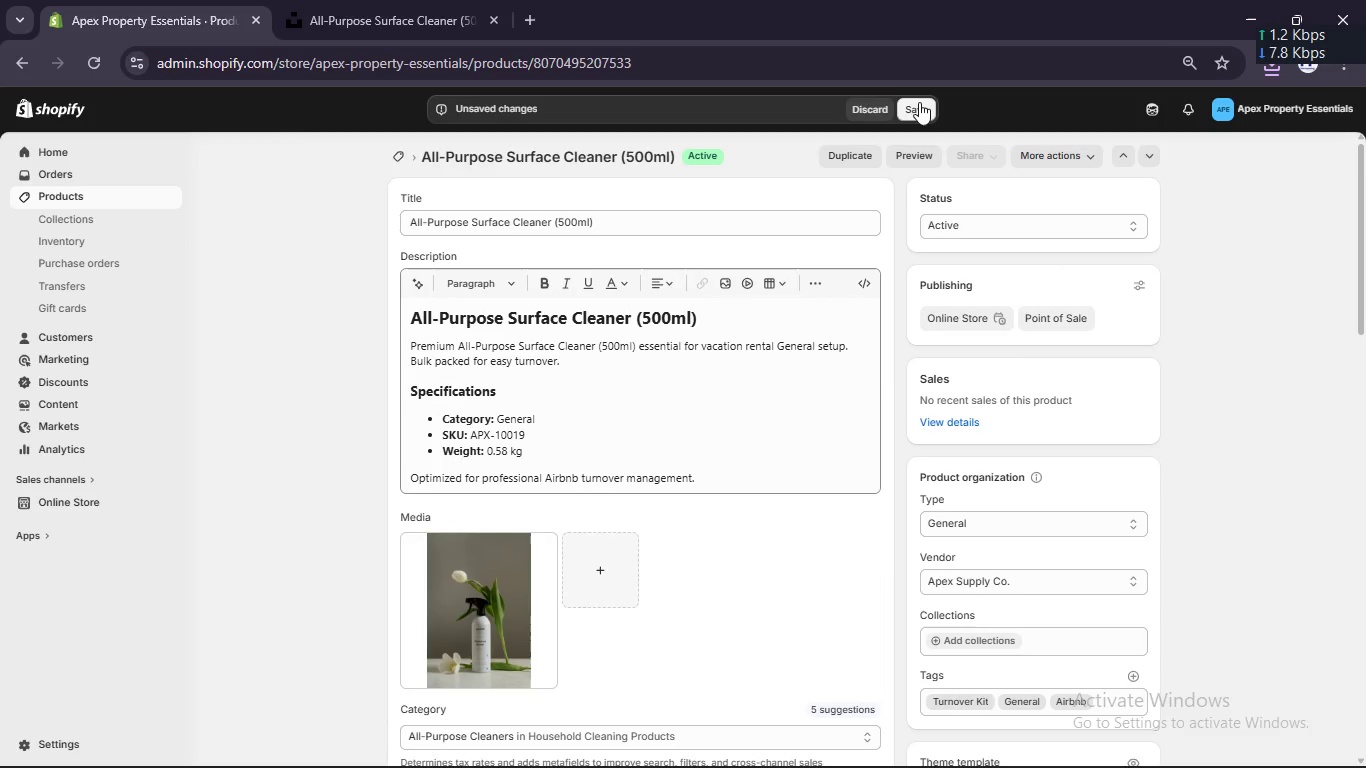 
left_click([919, 102])
 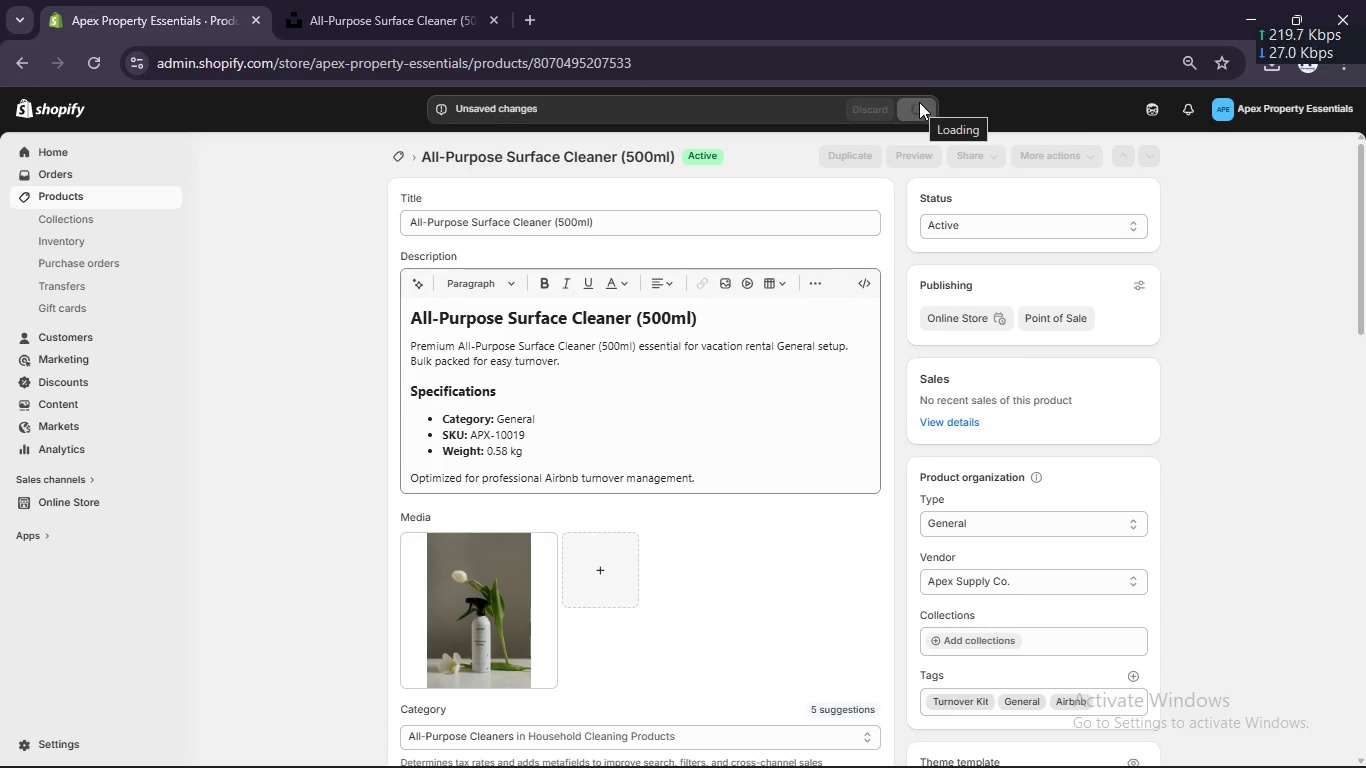 
wait(8.61)
 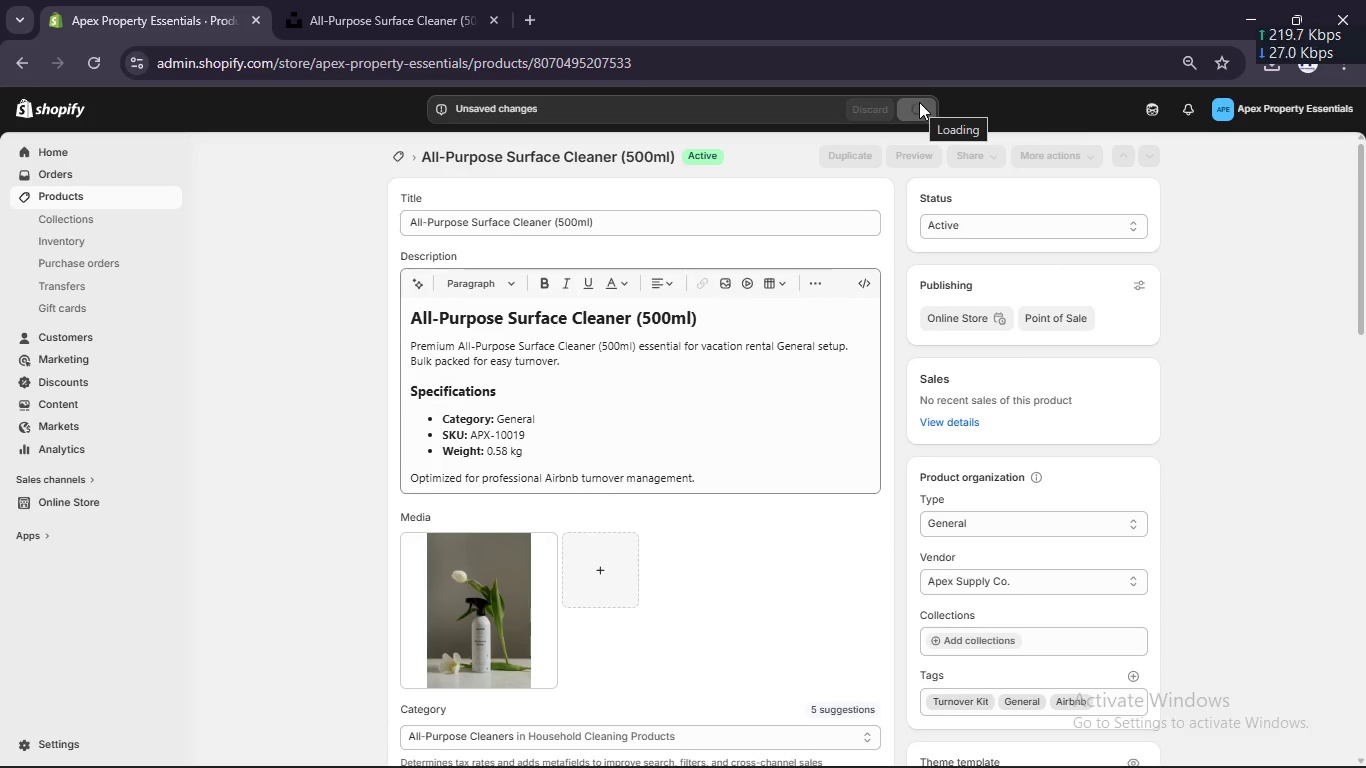 
left_click([95, 195])
 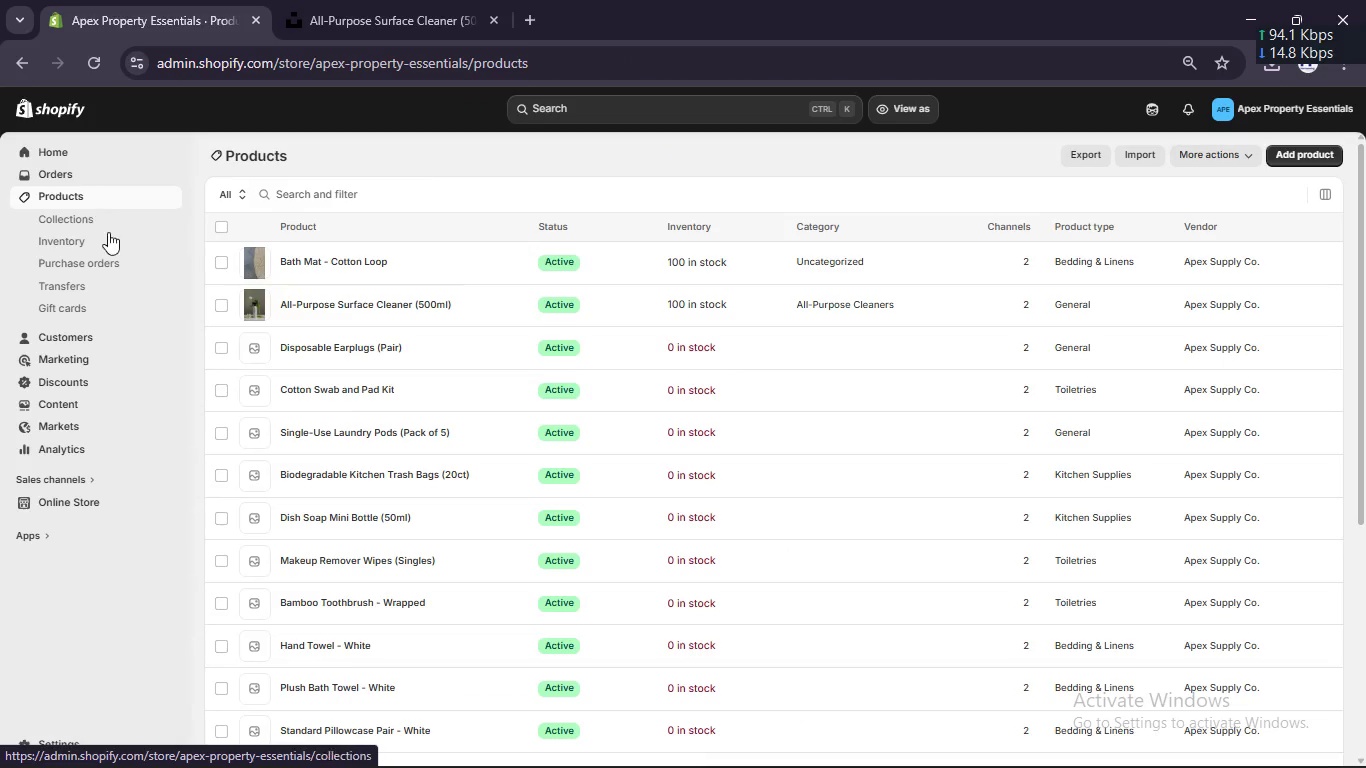 
wait(7.23)
 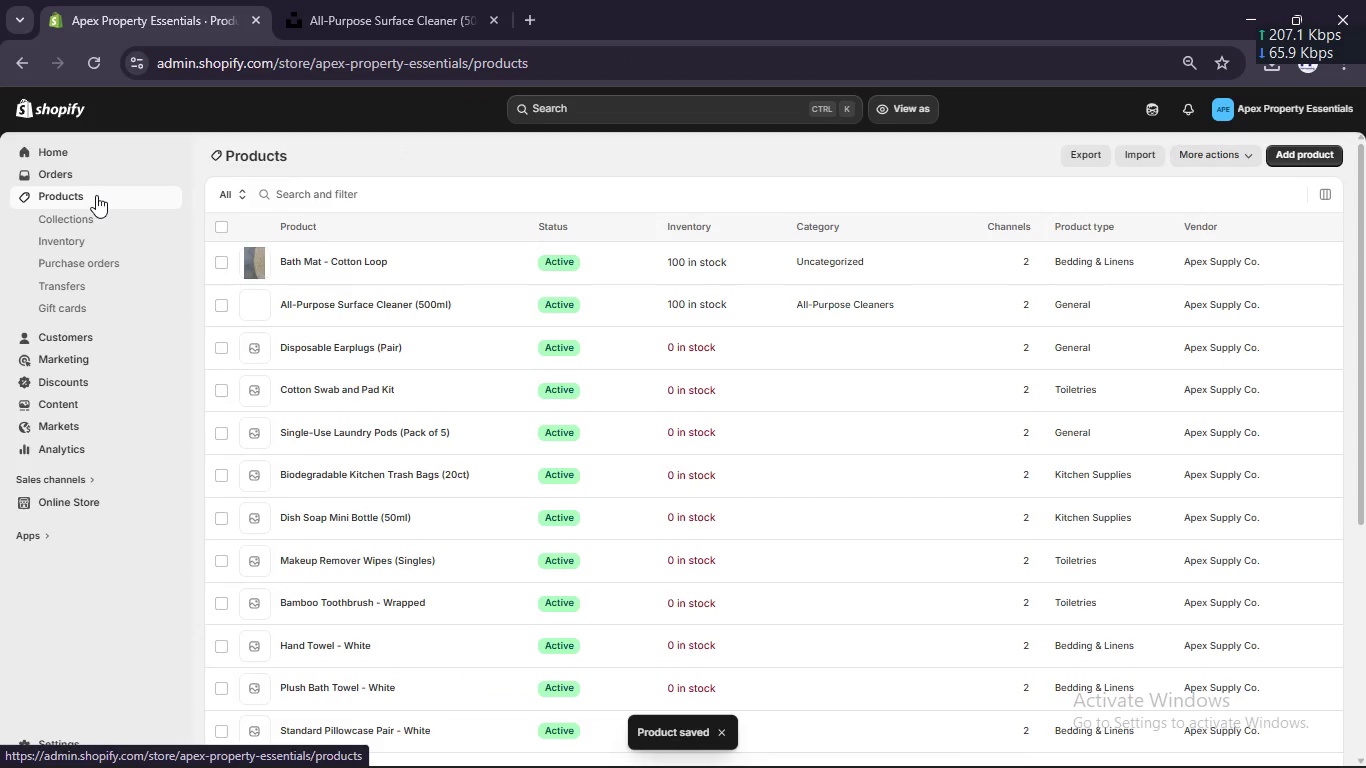 
left_click([328, 347])
 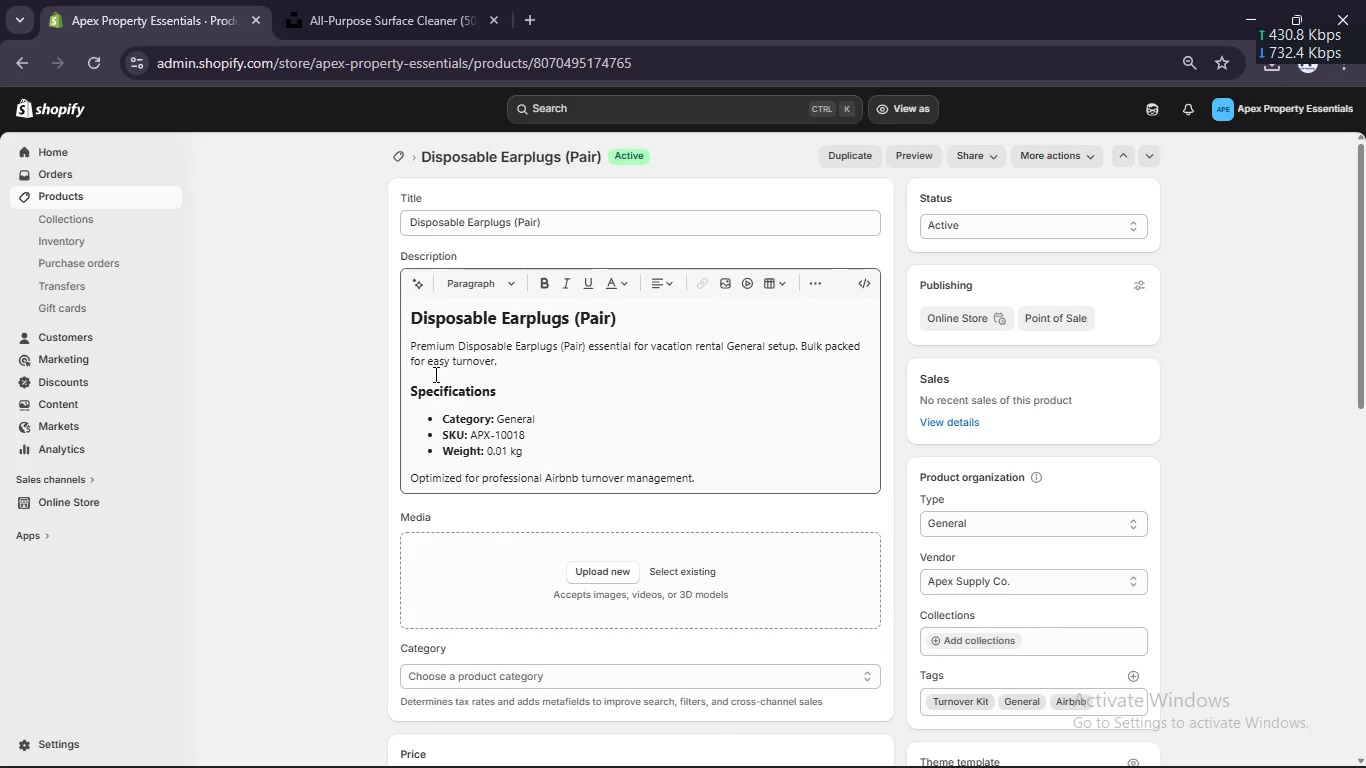 
left_click([546, 225])
 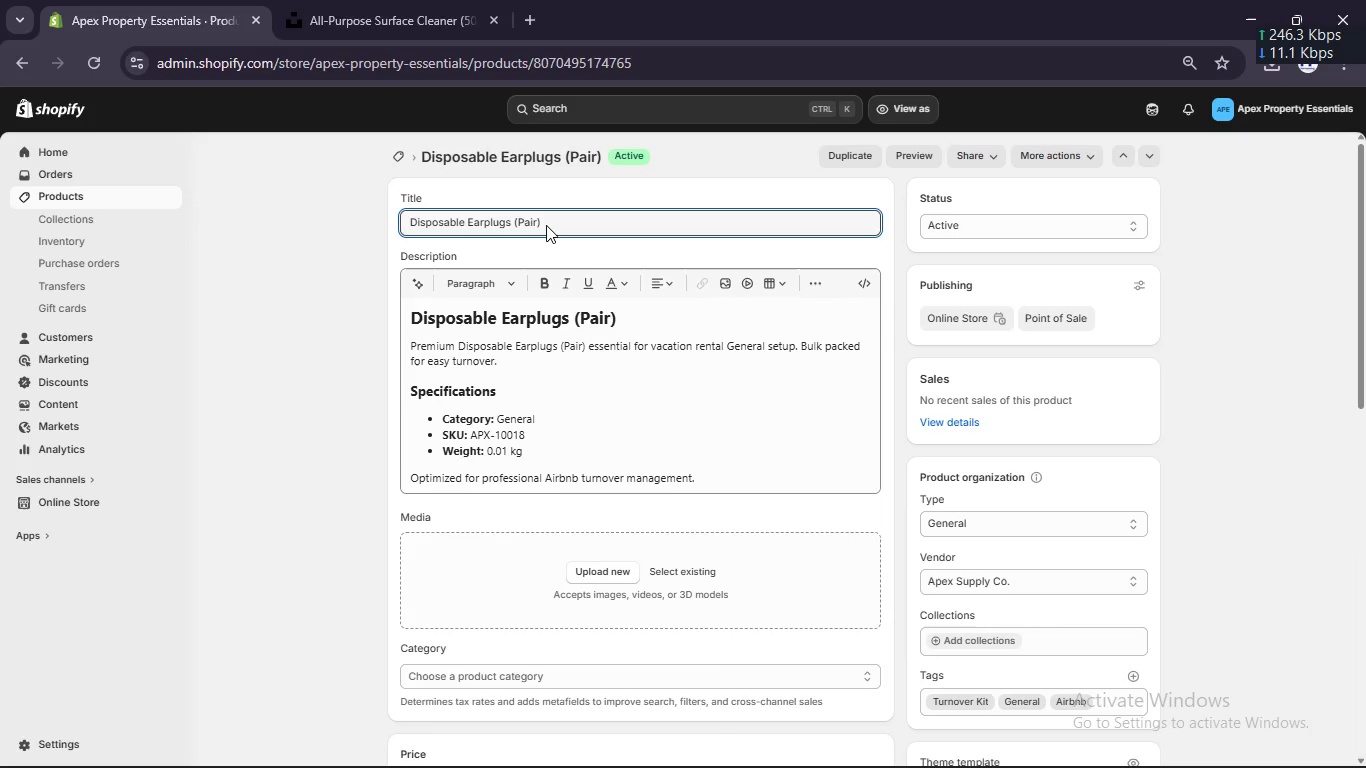 
key(Control+A)
 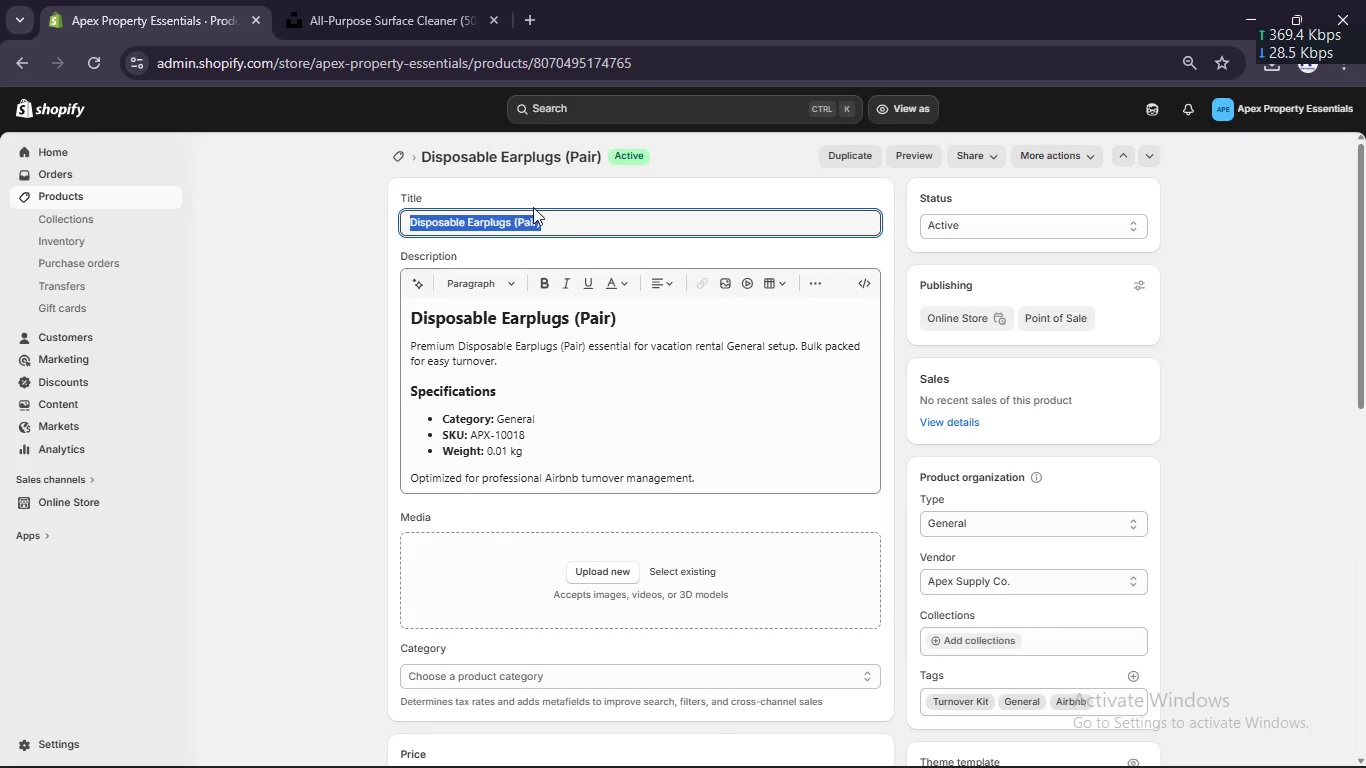 
key(Control+C)
 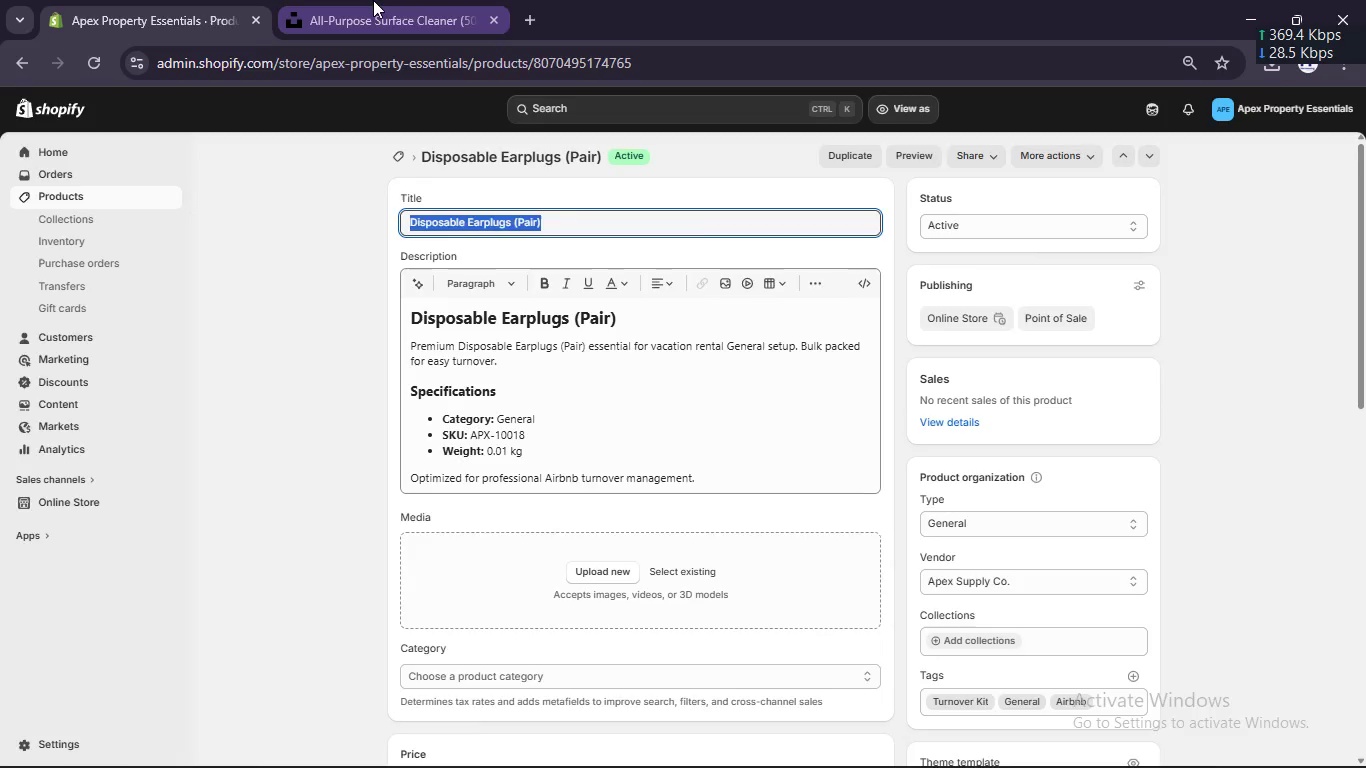 
left_click([373, 0])
 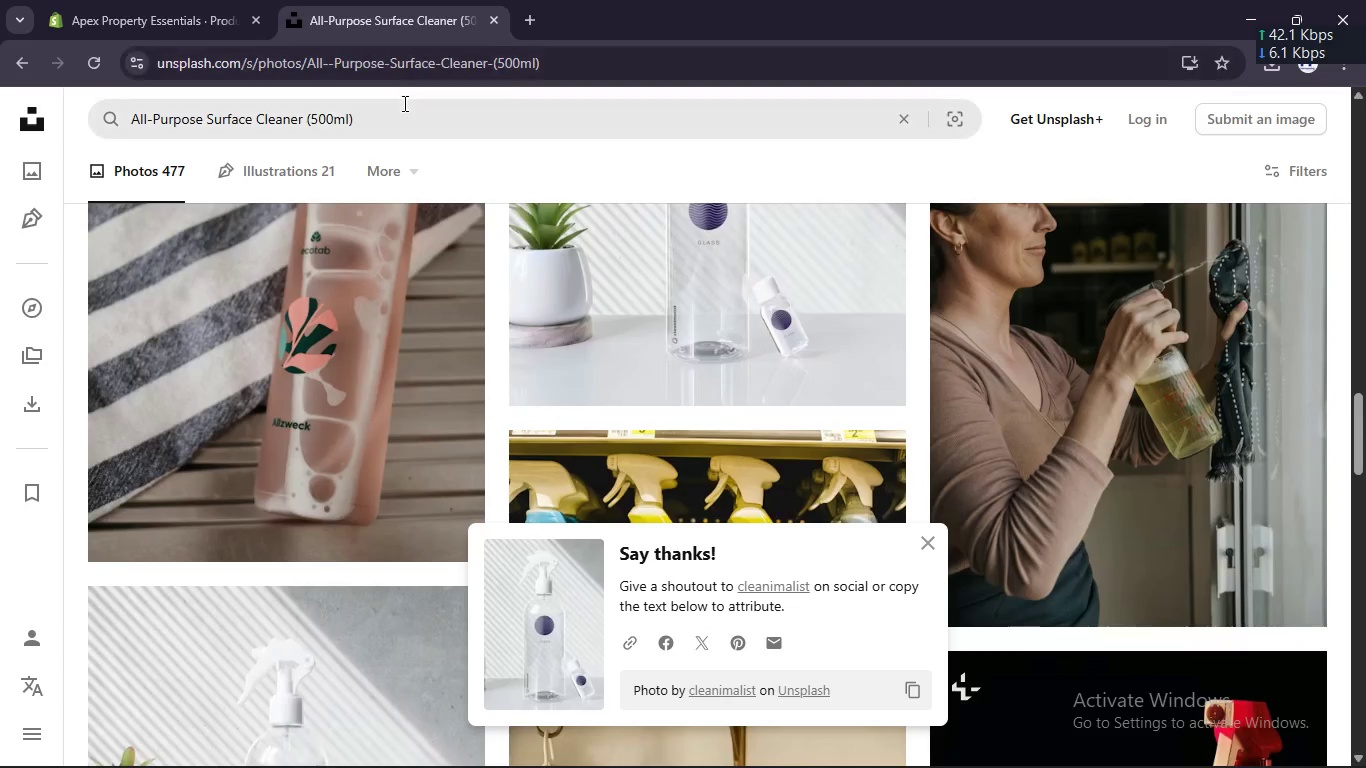 
left_click([403, 103])
 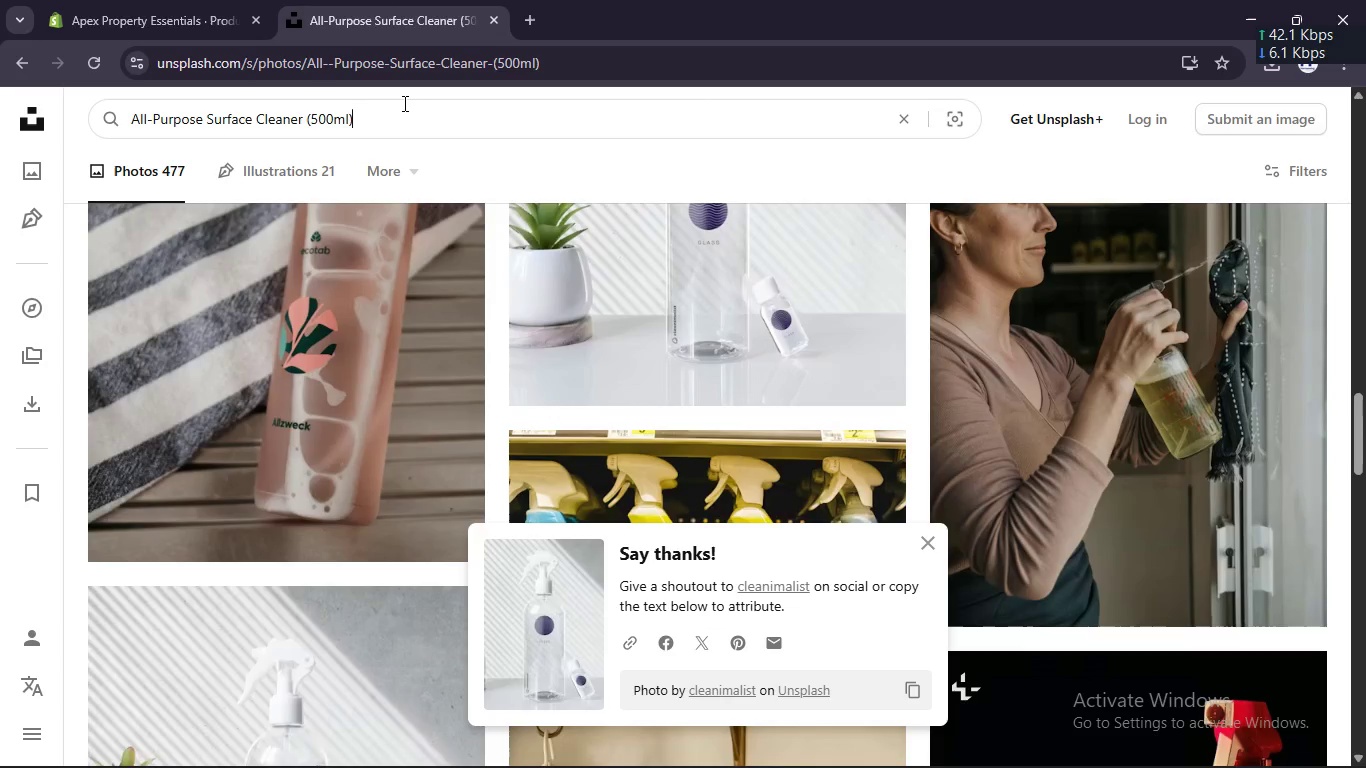 
key(Control+A)
 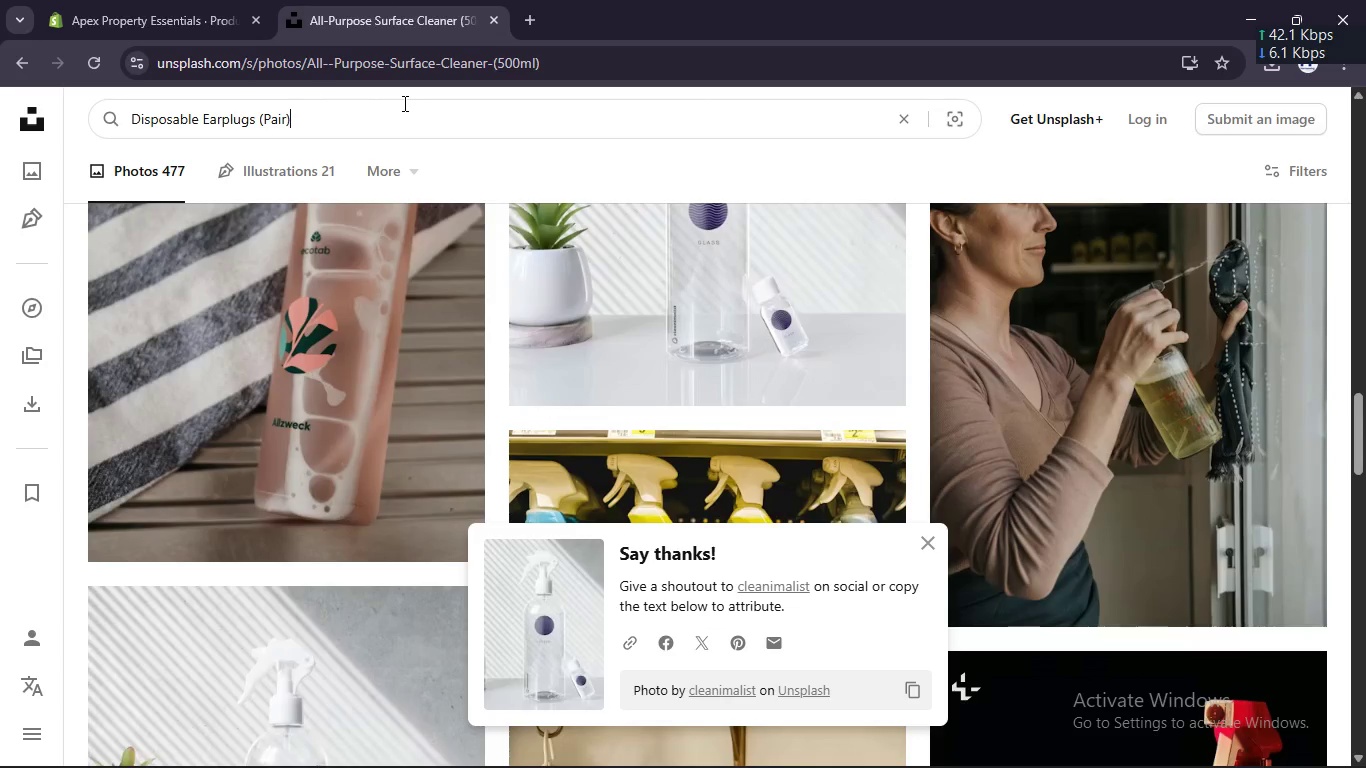 
key(Control+V)
 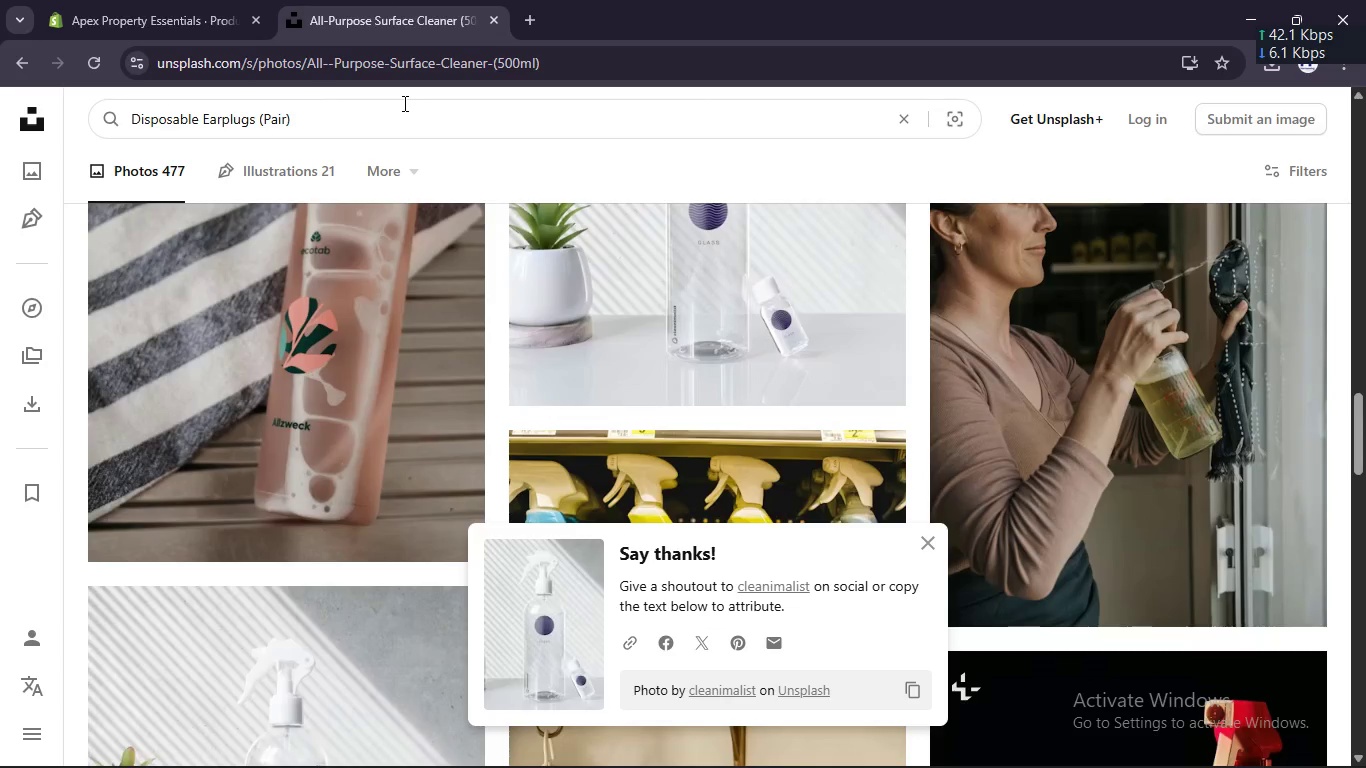 
key(Enter)
 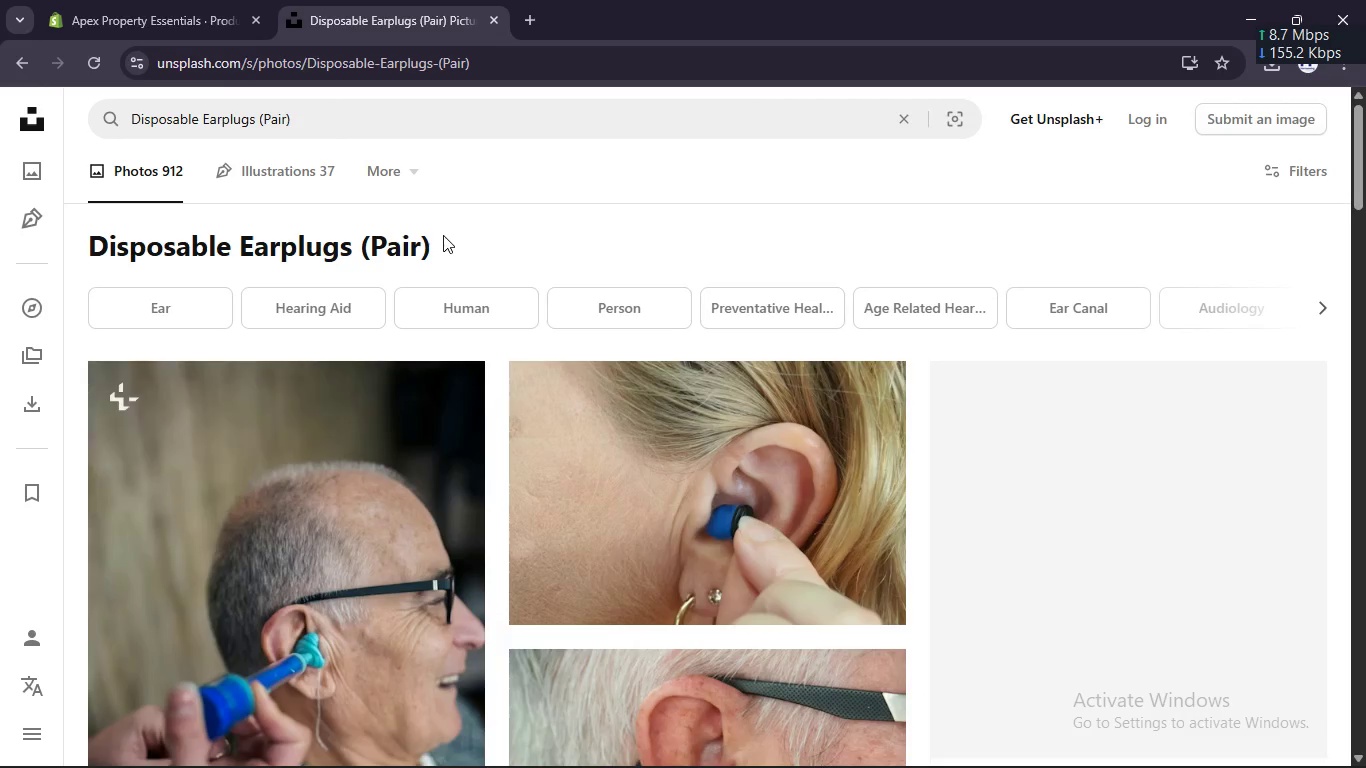 
scroll: coordinate [576, 346], scroll_direction: down, amount: 10.0
 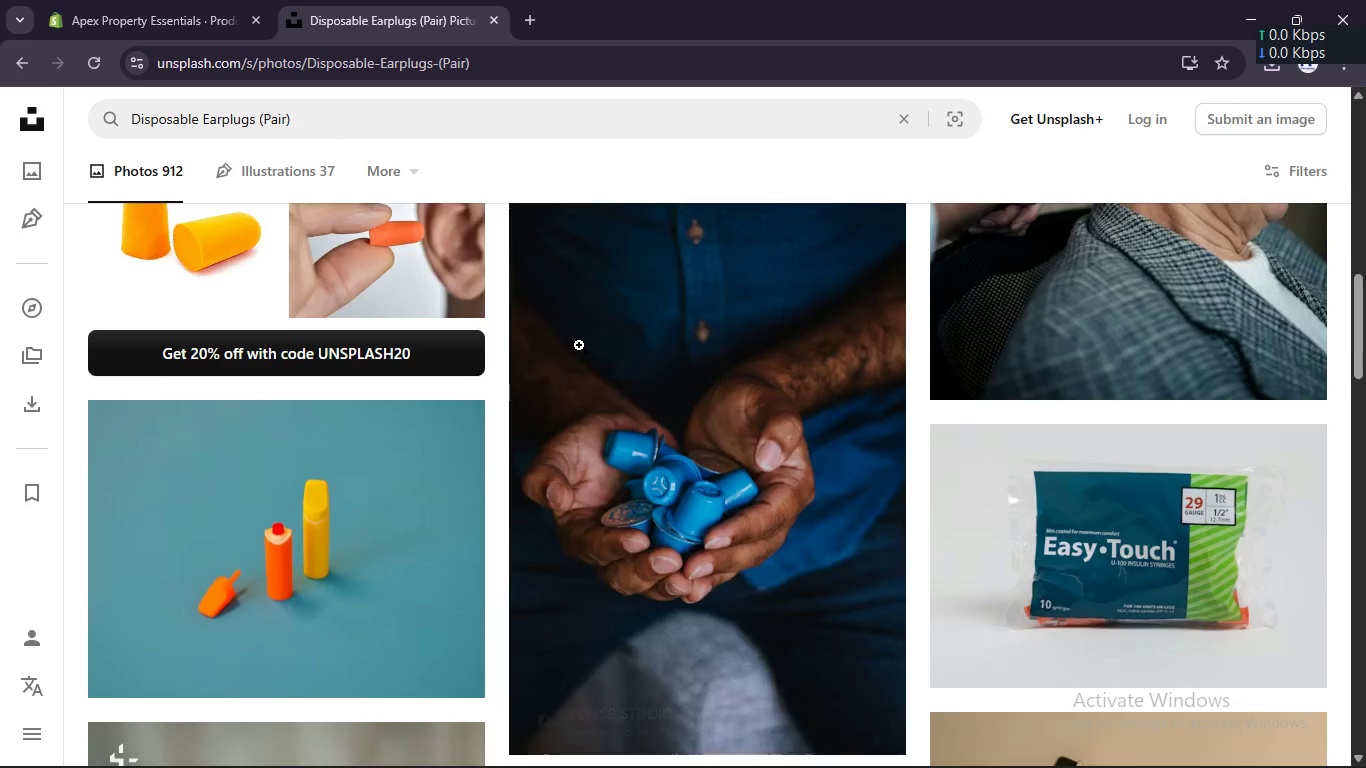 
scroll: coordinate [824, 440], scroll_direction: down, amount: 8.0
 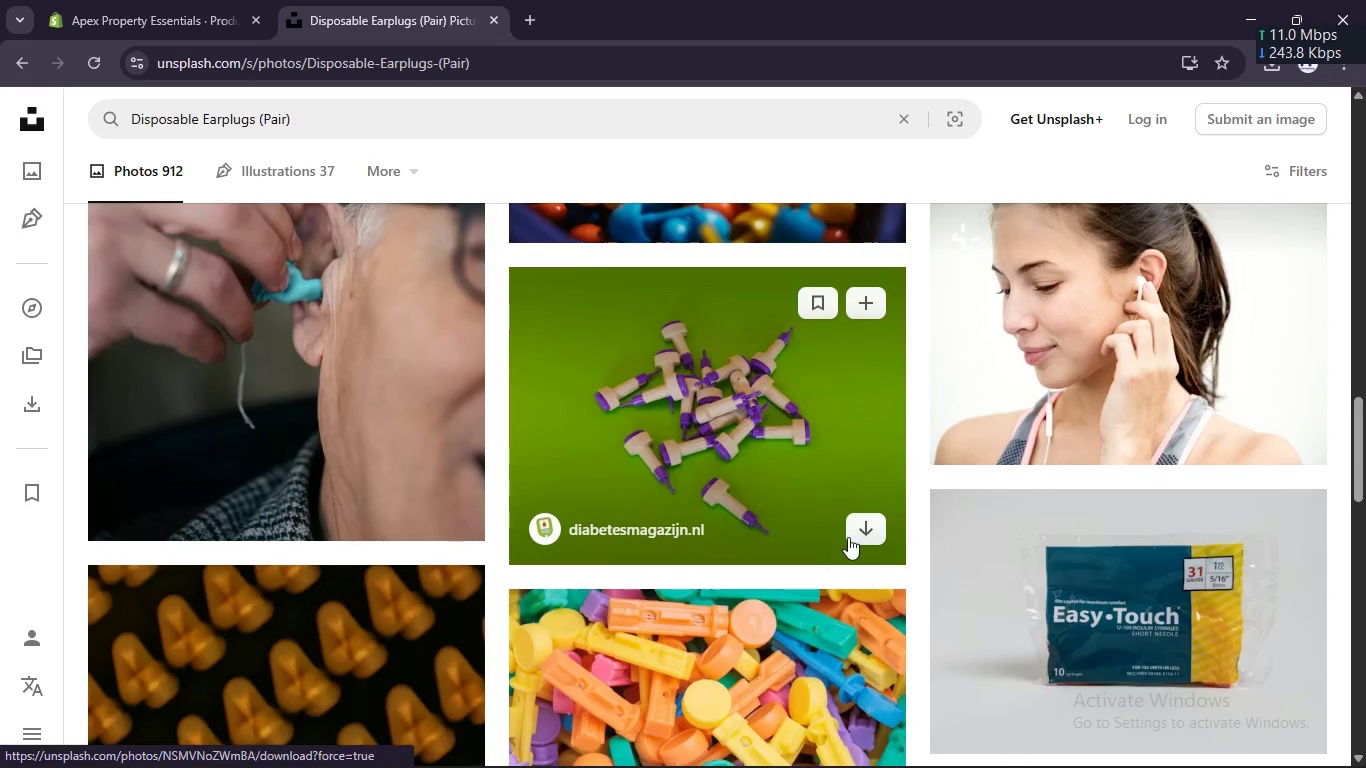 
left_click([855, 535])
 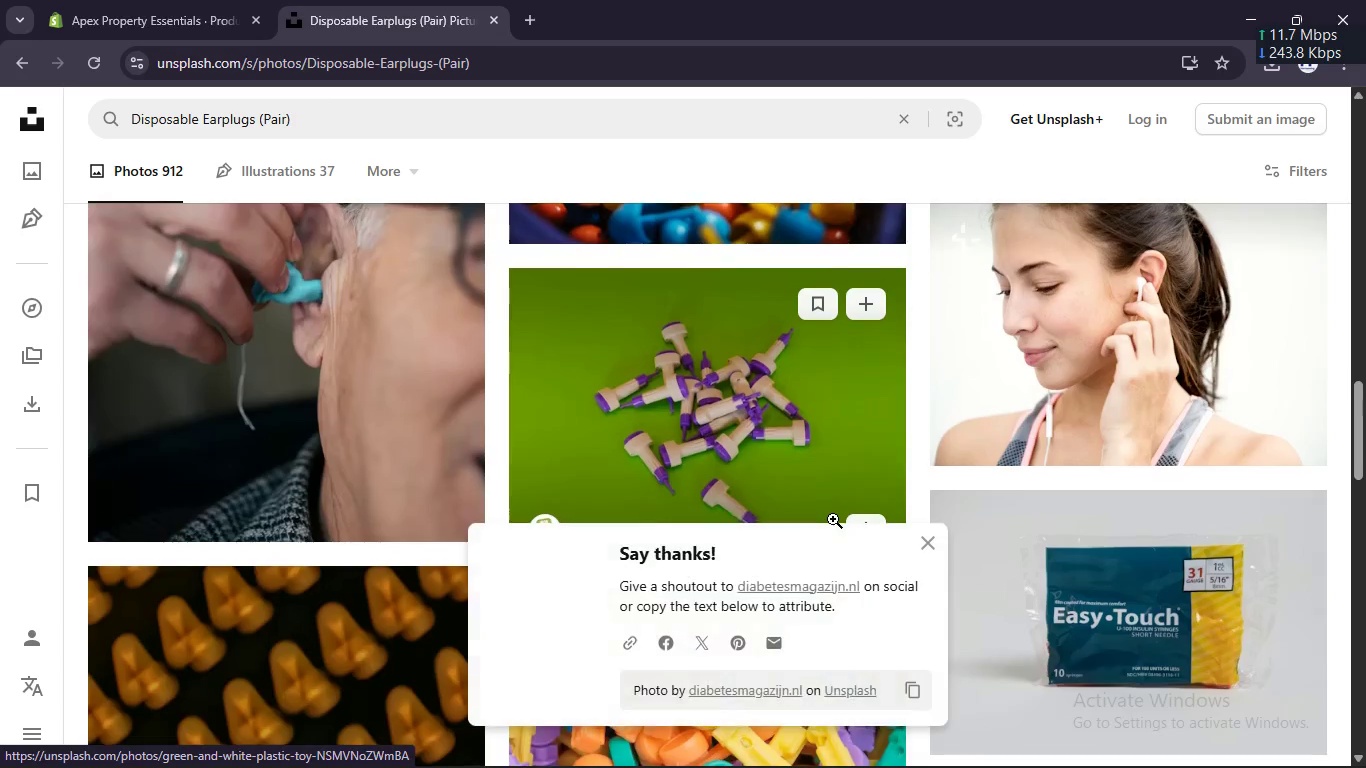 
scroll: coordinate [832, 519], scroll_direction: down, amount: 6.0
 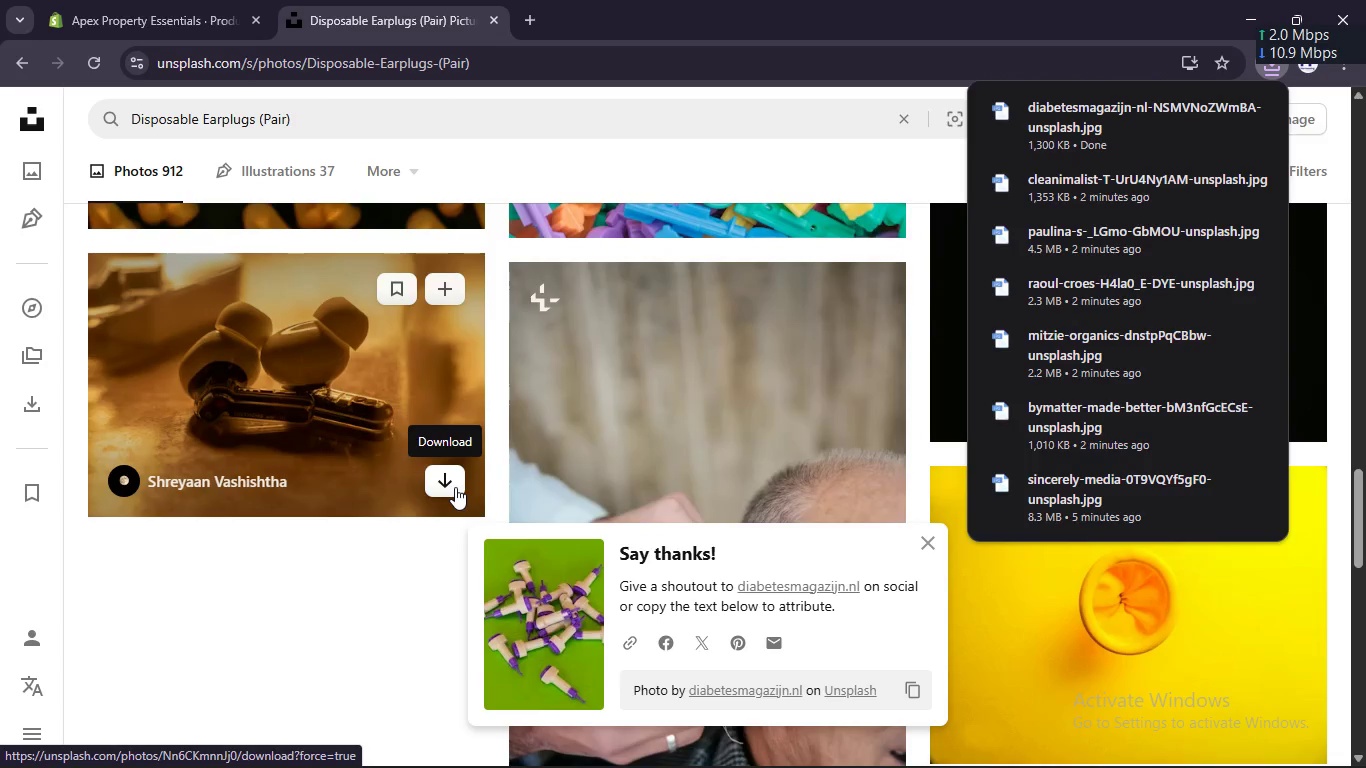 
left_click([455, 487])
 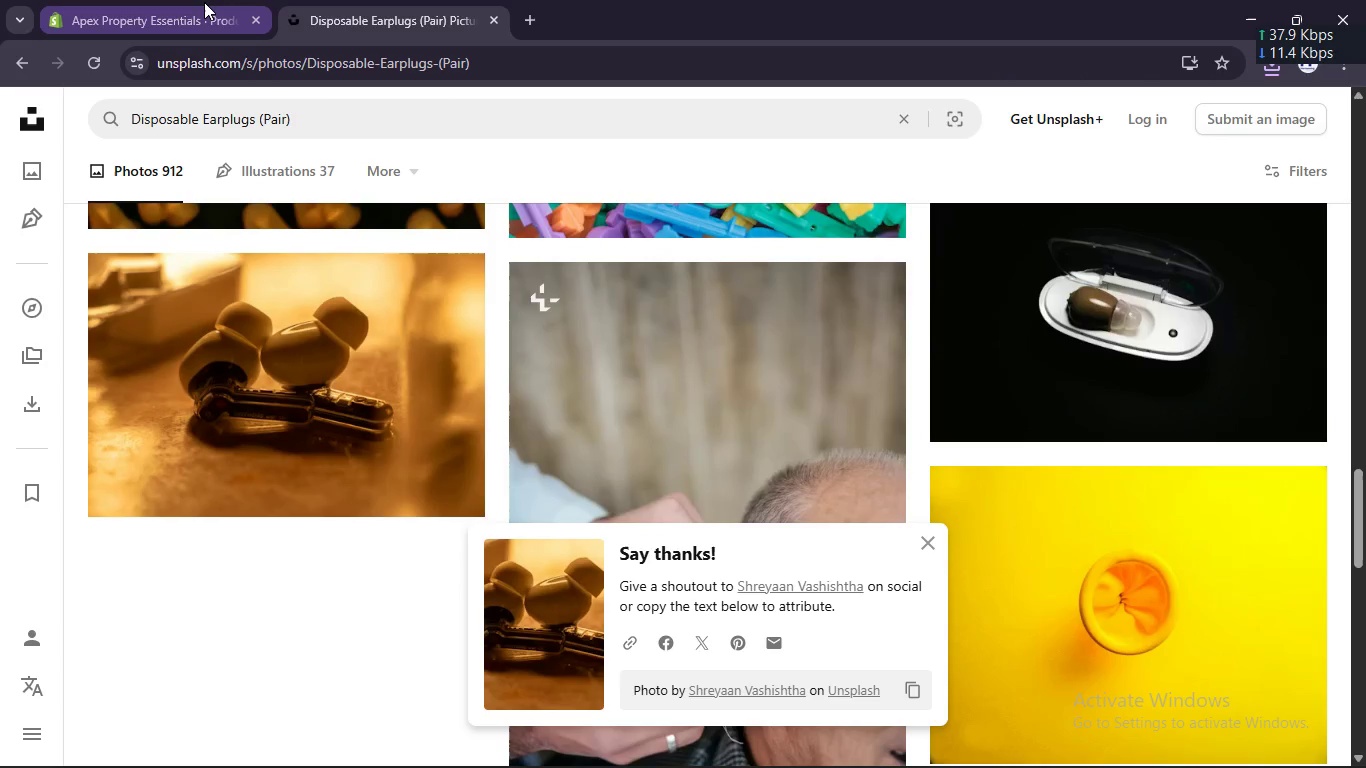 
left_click([204, 2])
 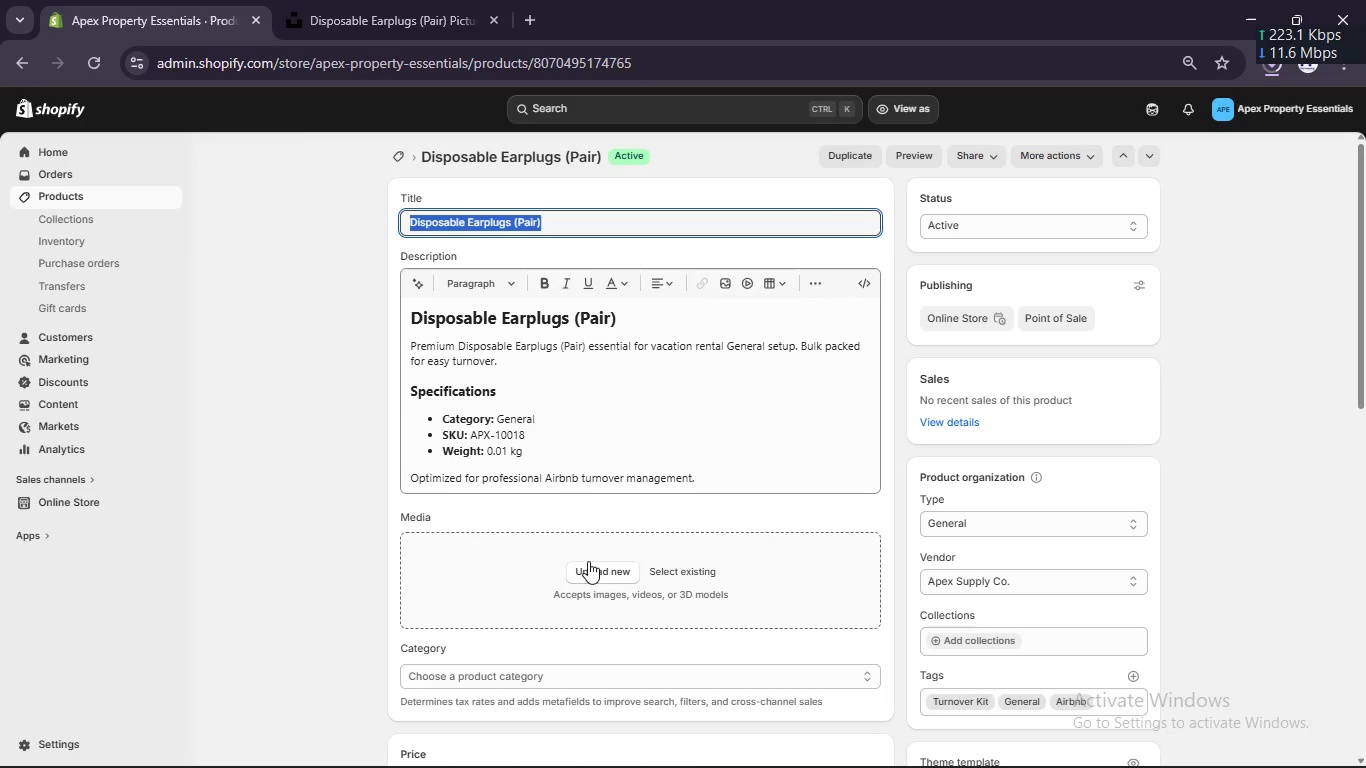 
left_click([592, 567])
 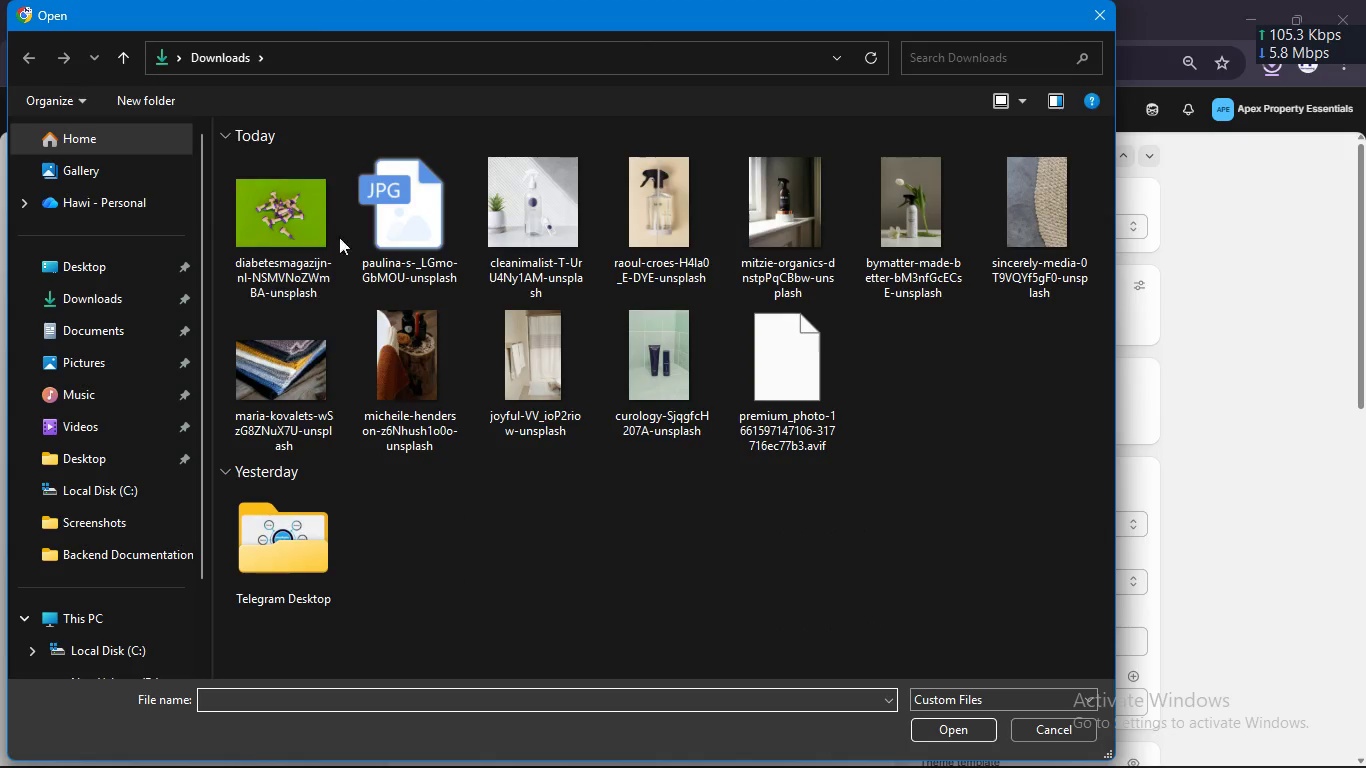 
left_click([298, 223])
 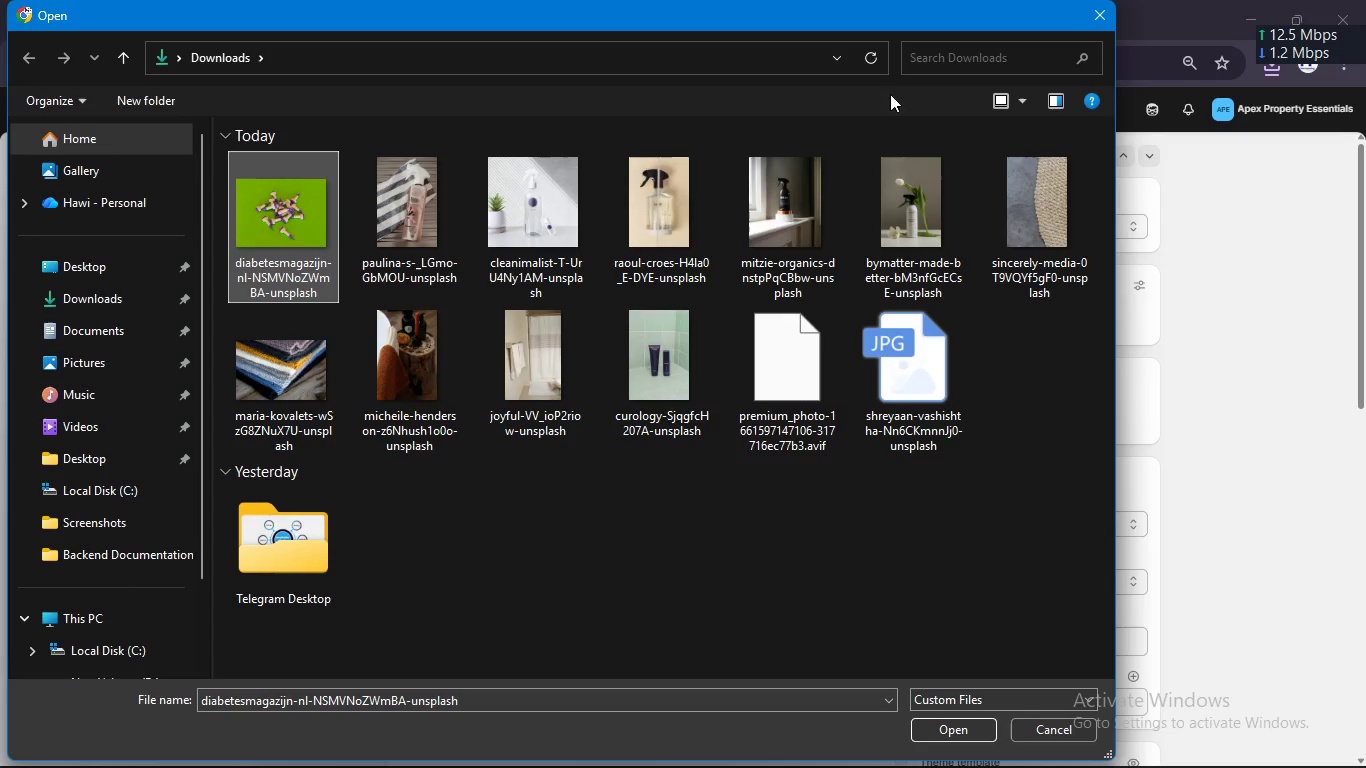 
left_click([871, 58])
 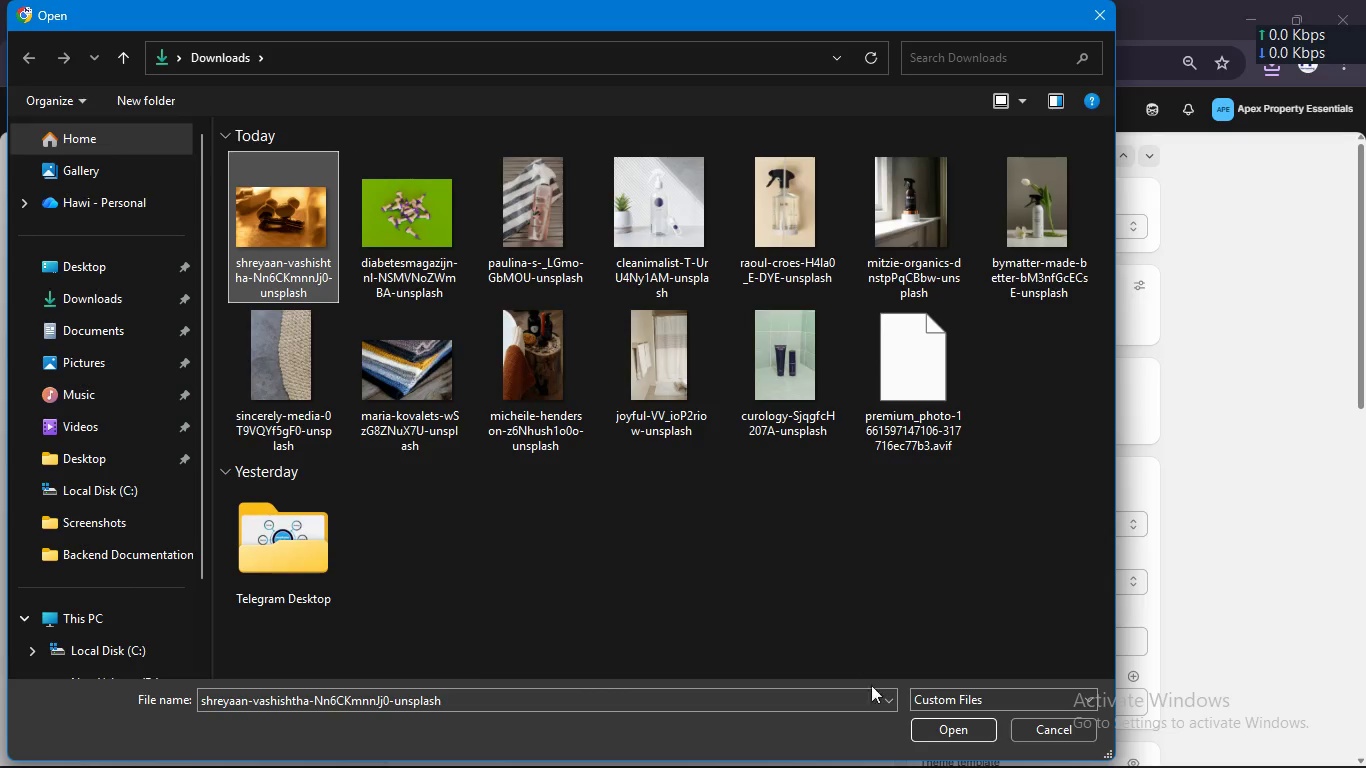 
left_click([929, 728])
 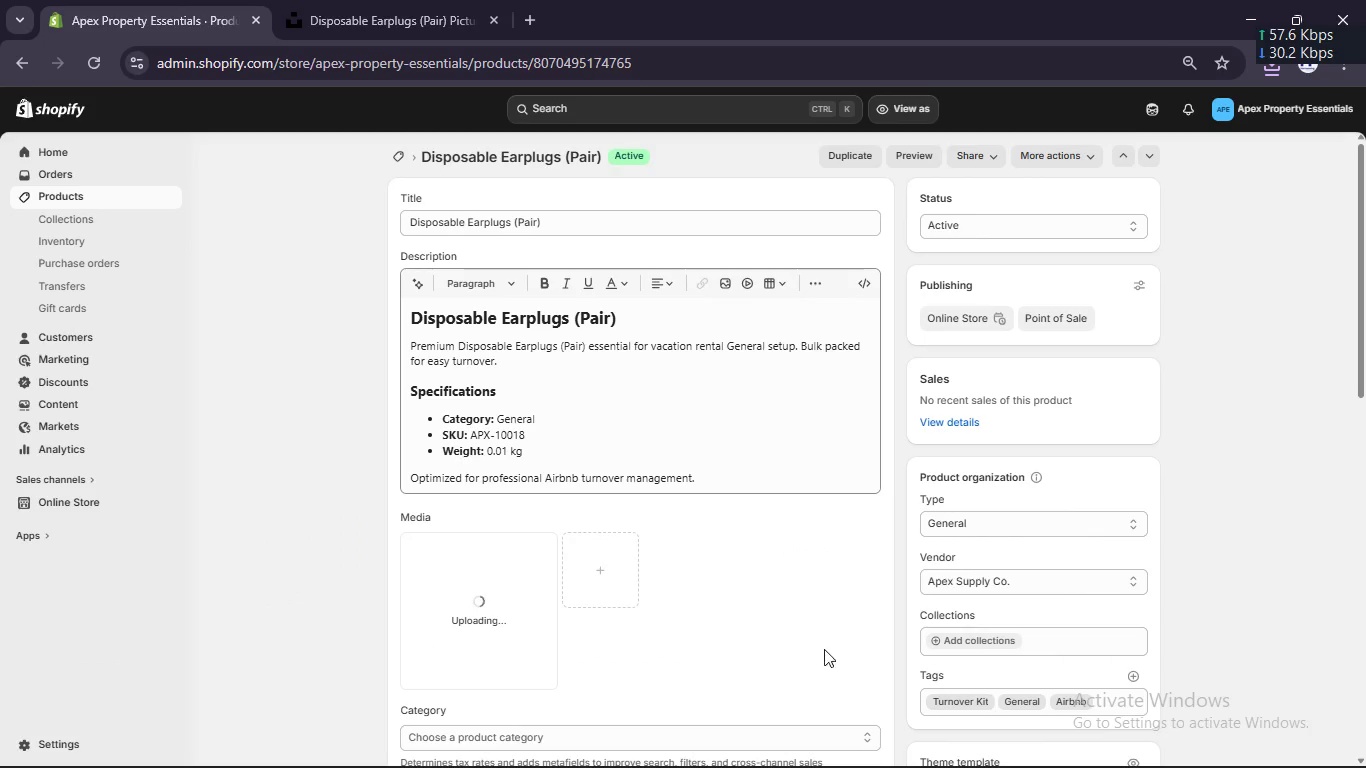 
scroll: coordinate [618, 471], scroll_direction: down, amount: 6.0
 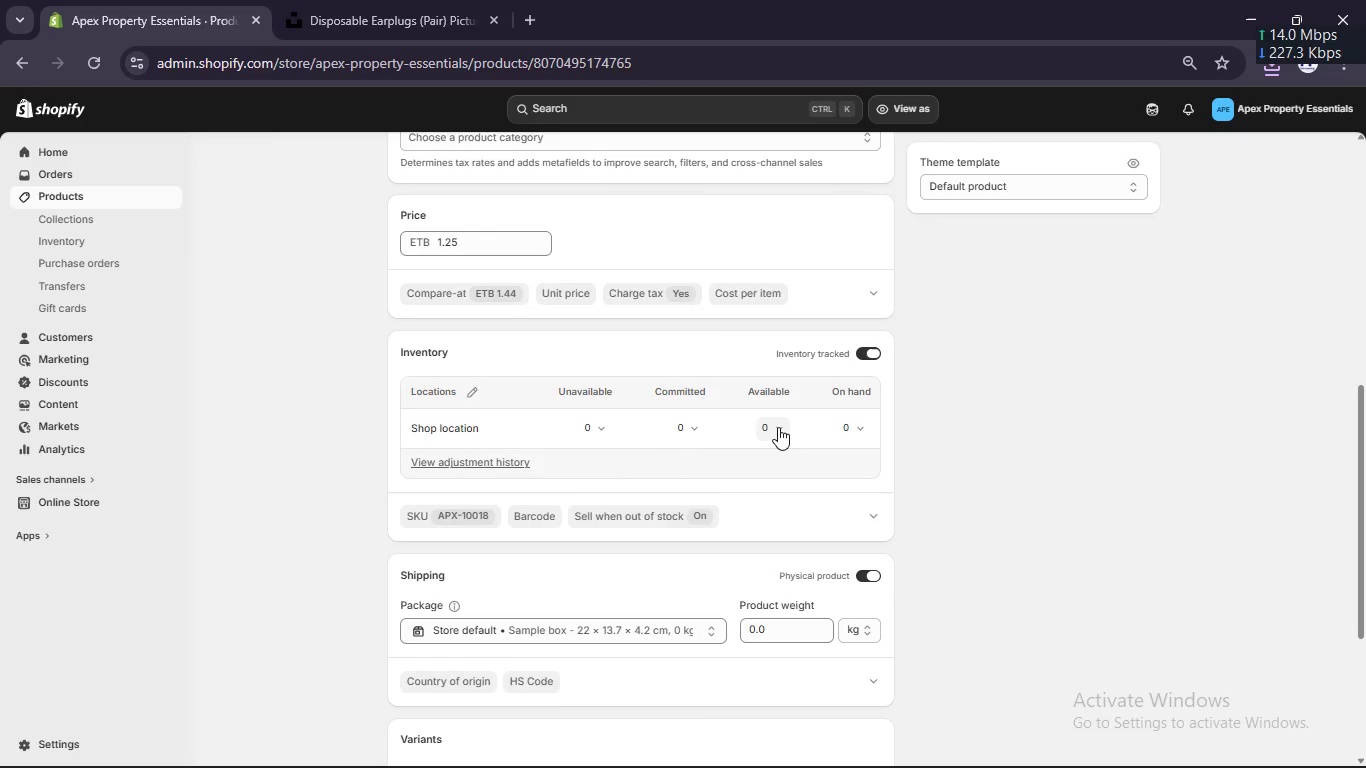 
left_click([779, 426])
 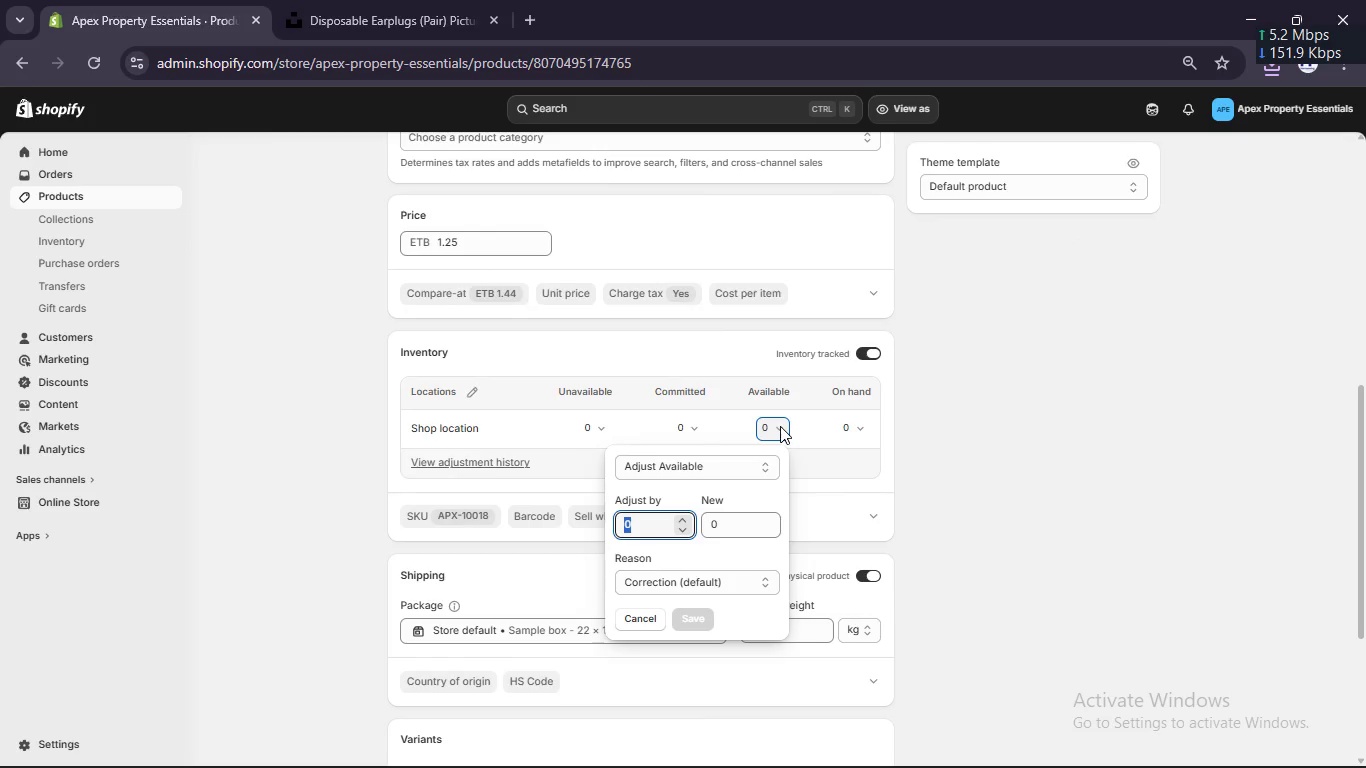 
key(Numpad1)
 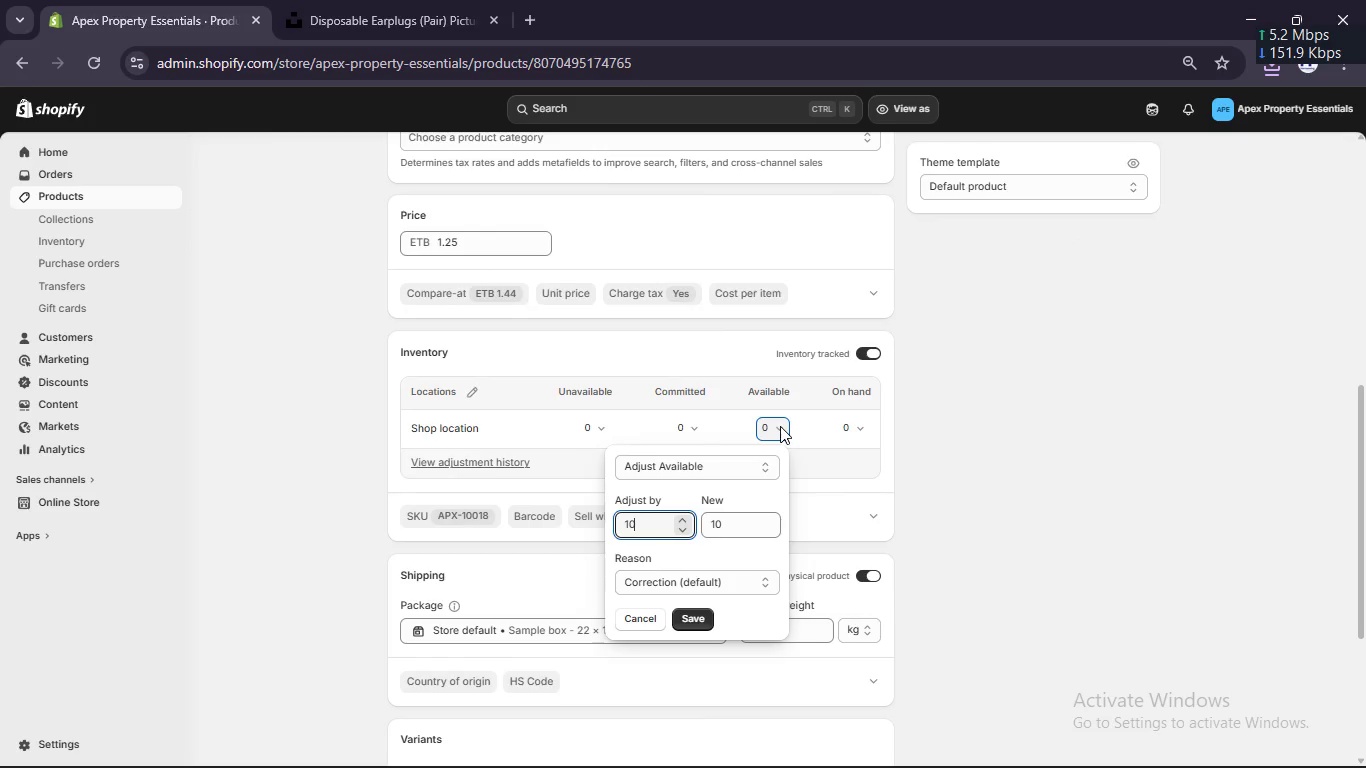 
key(Numpad0)
 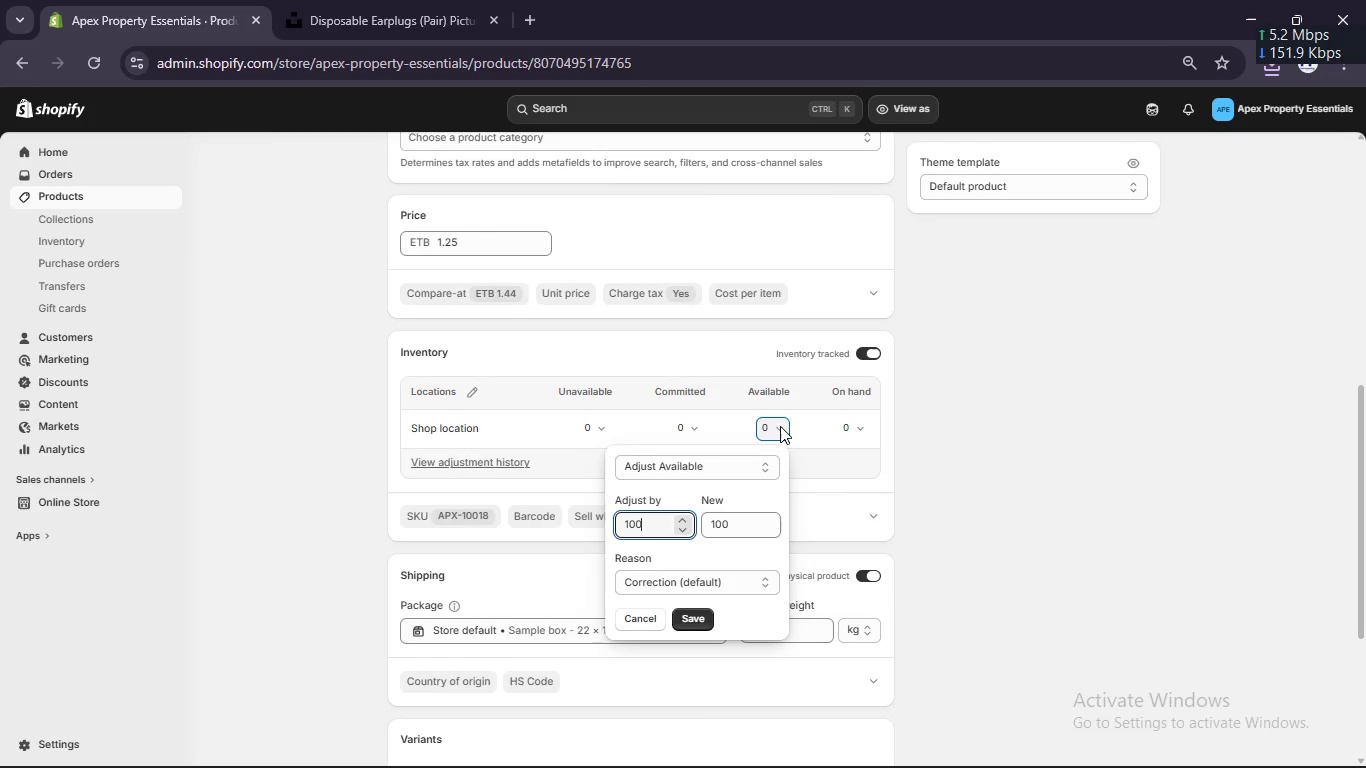 
key(Numpad0)
 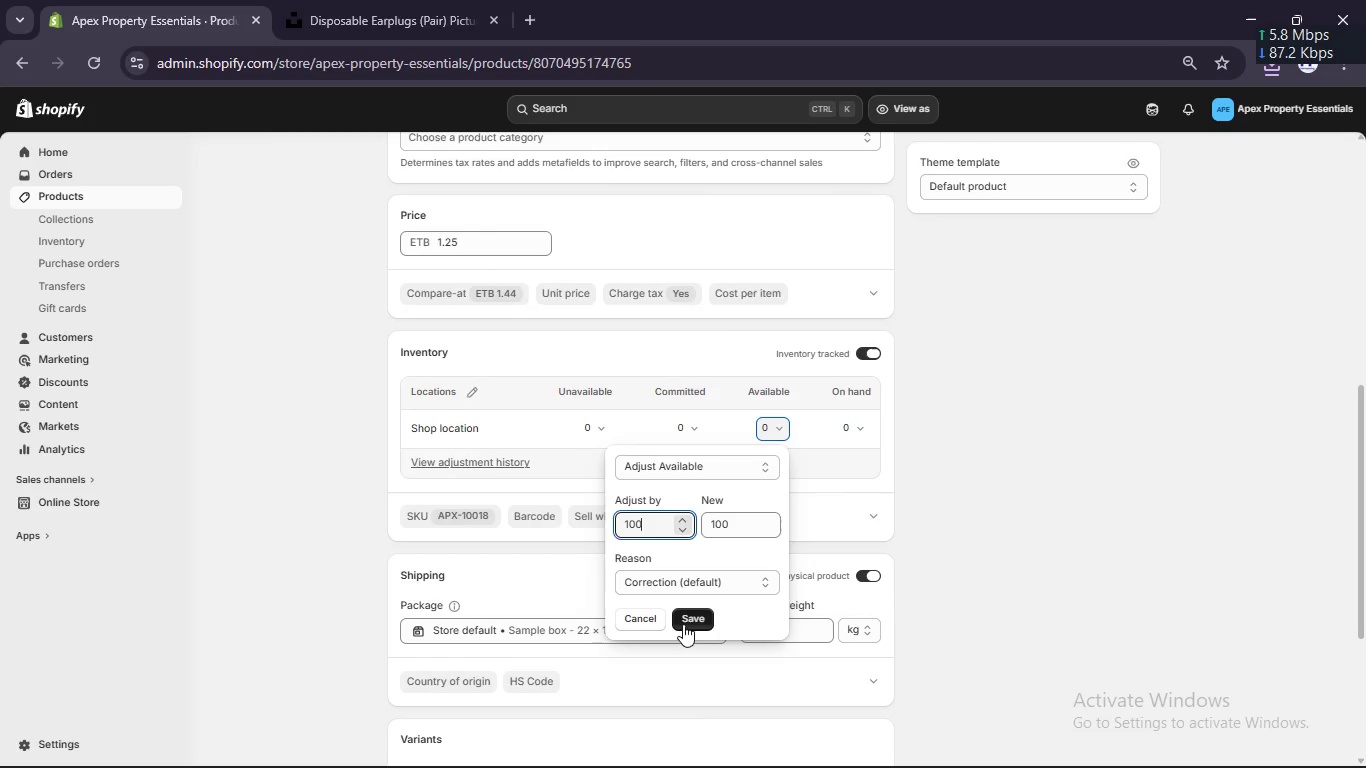 
left_click([684, 618])
 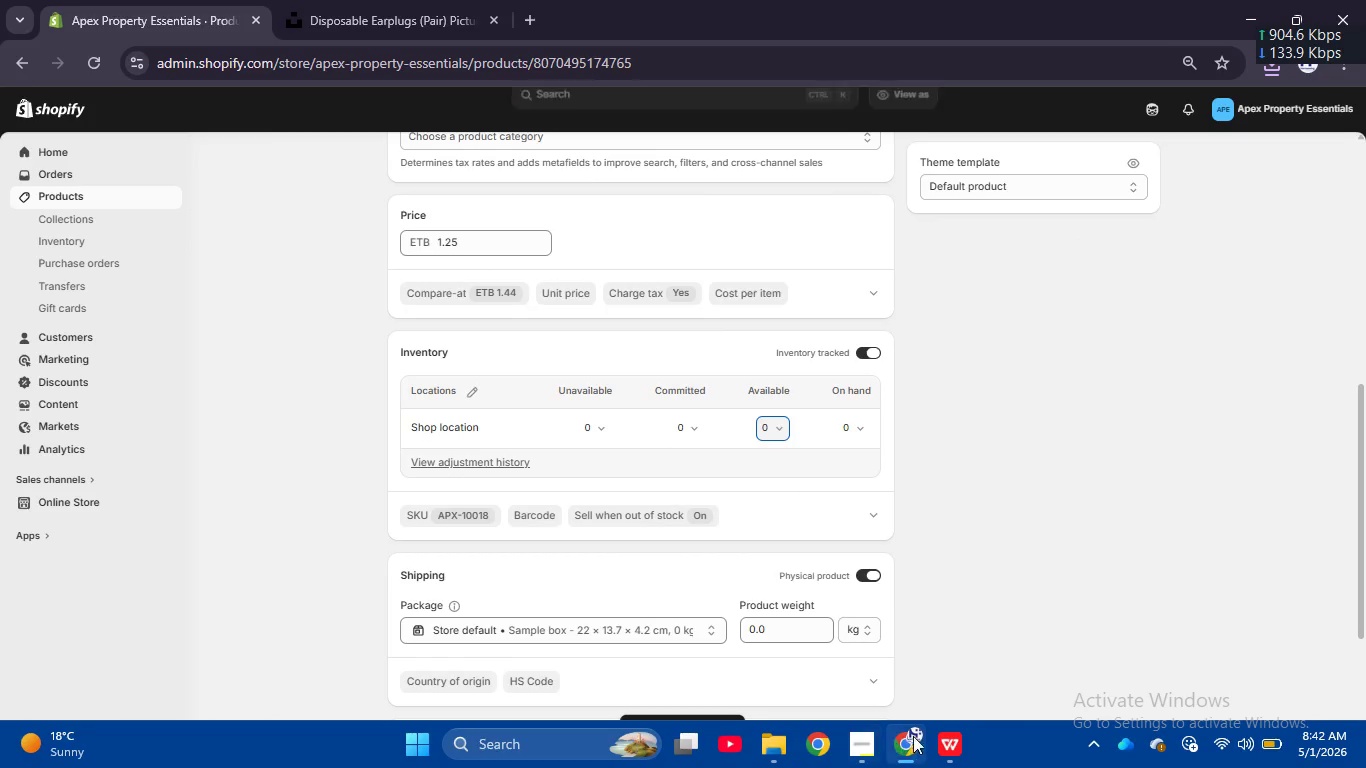 
left_click([927, 735])
 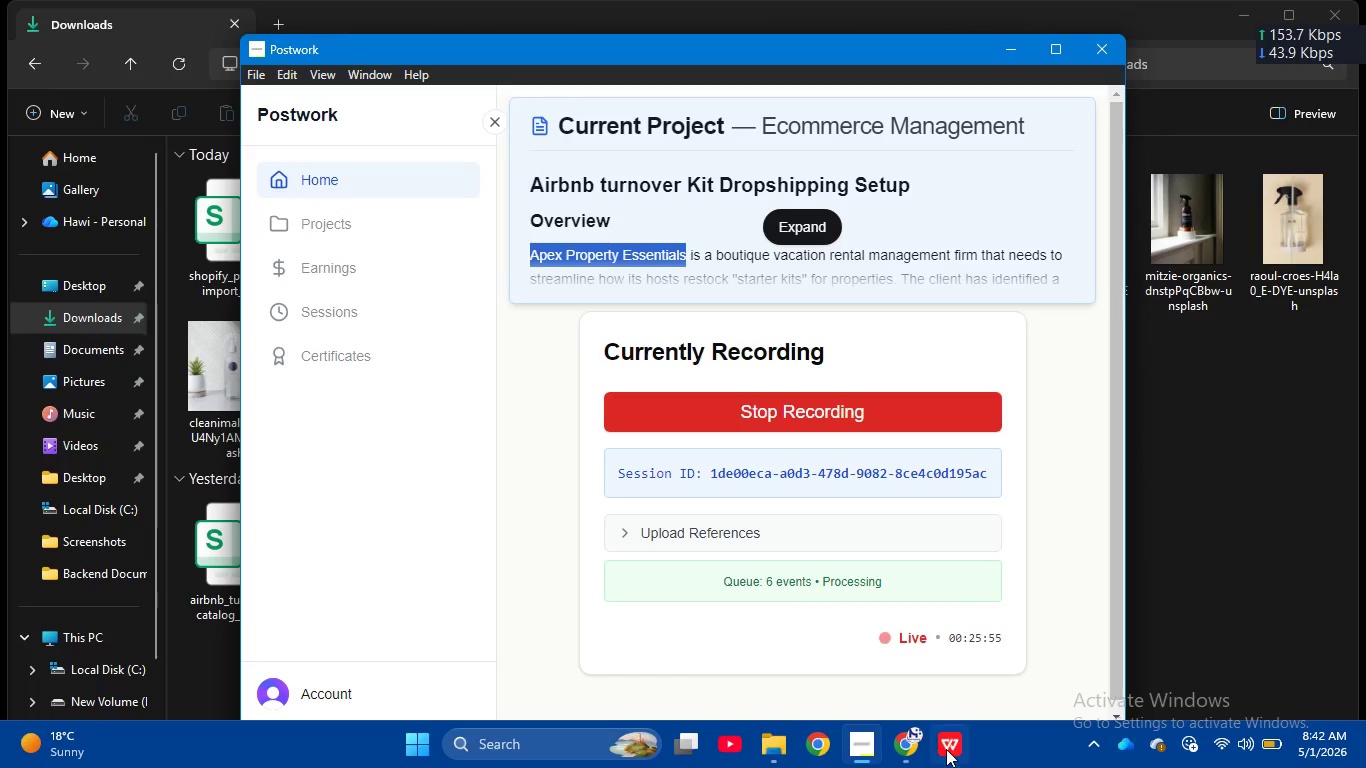 
left_click([948, 750])
 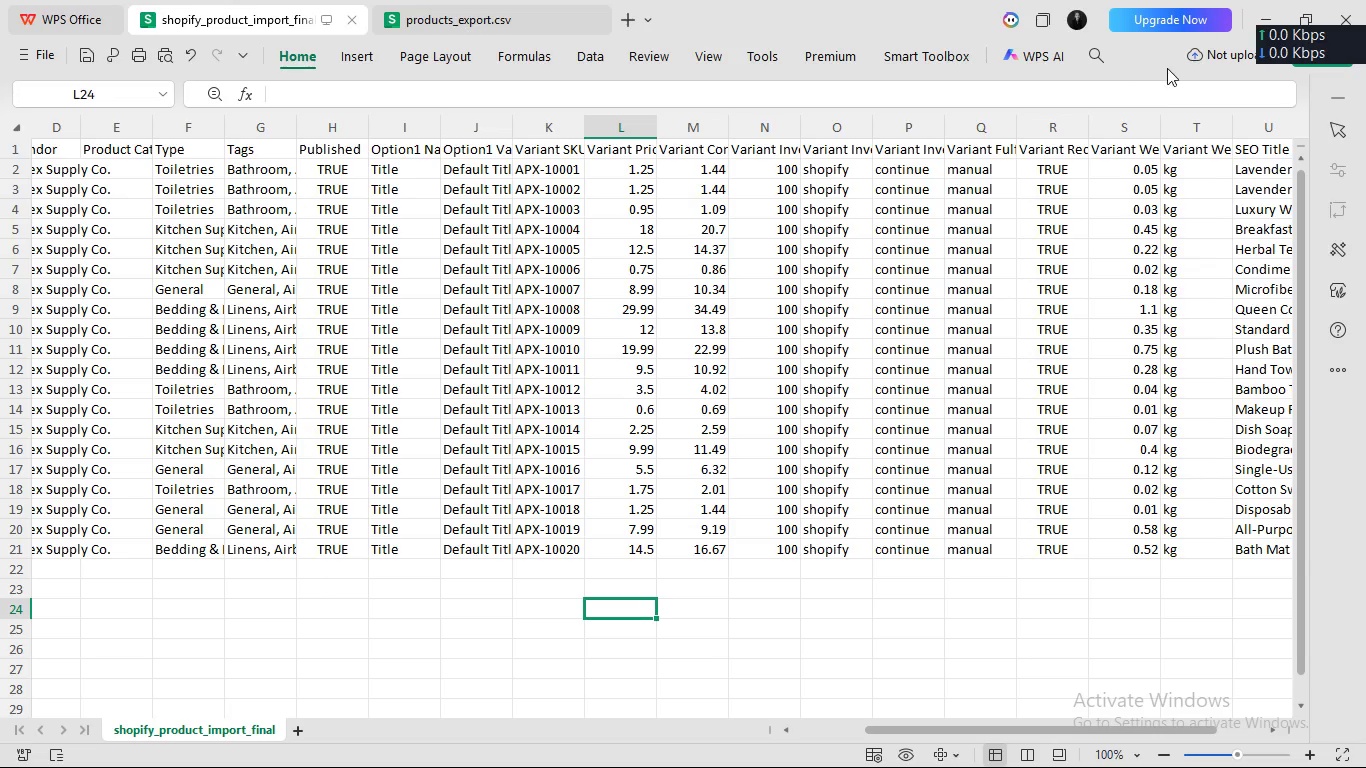 
left_click([1261, 12])